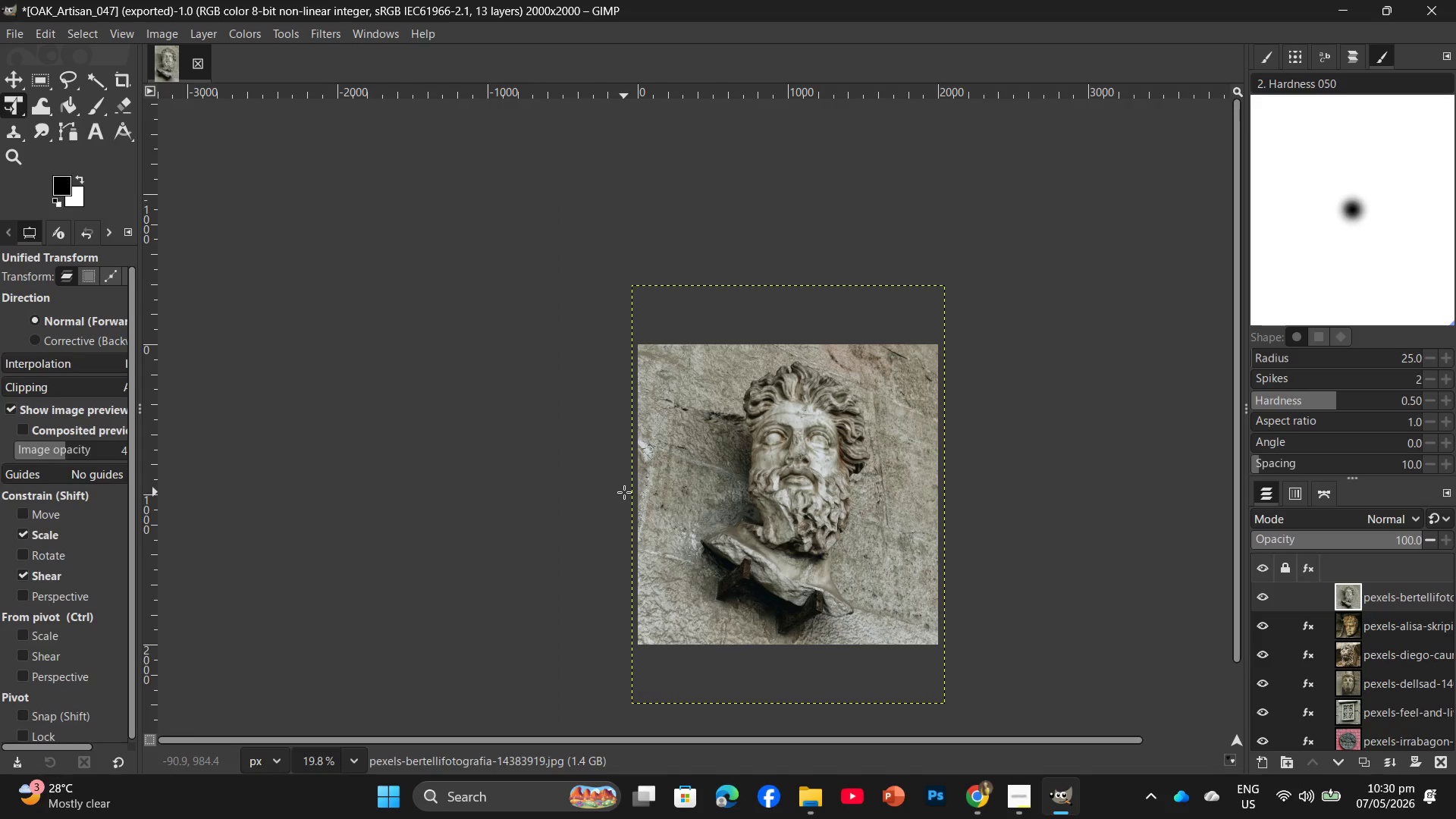 
left_click([313, 31])
 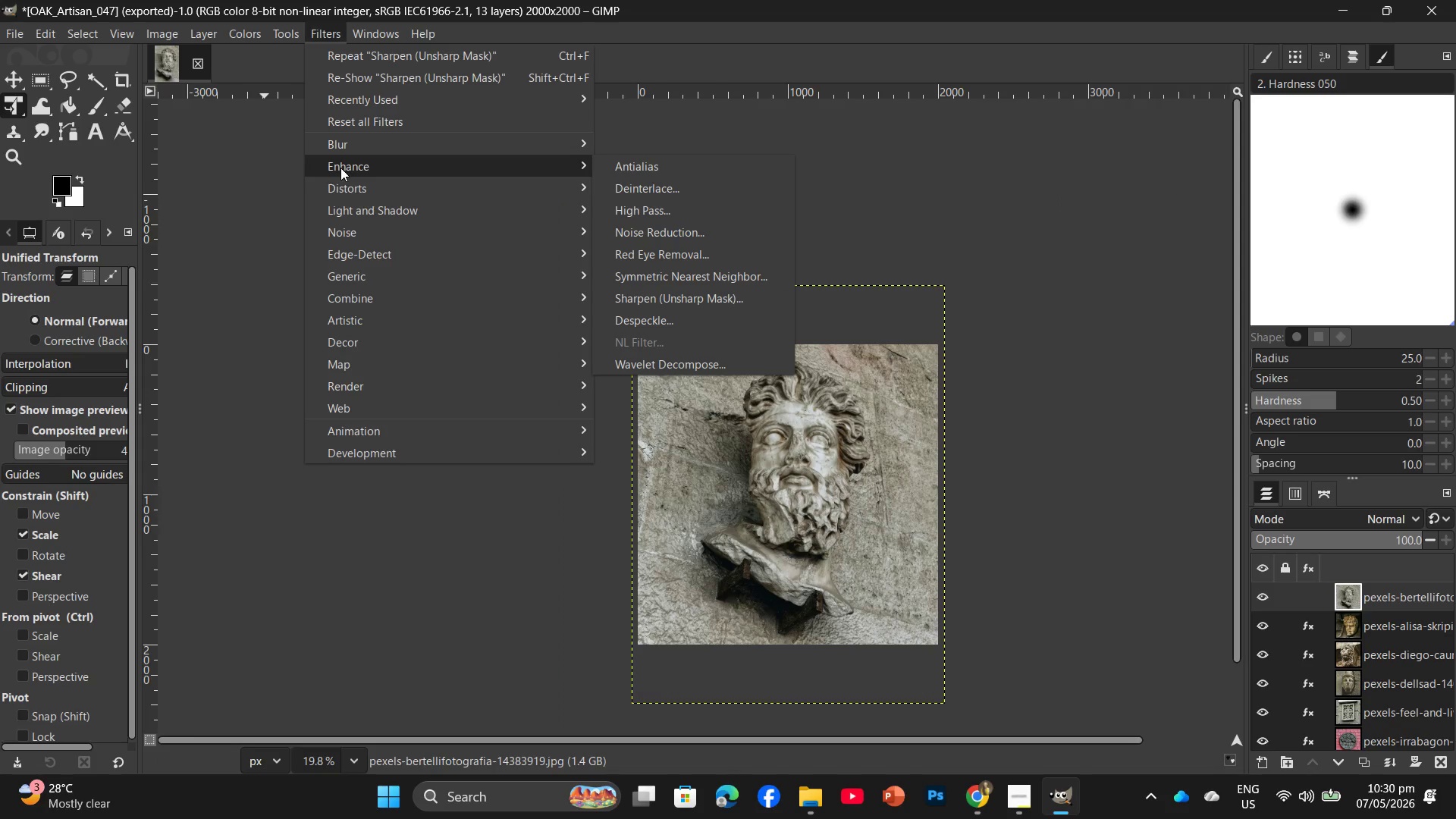 
left_click([340, 168])
 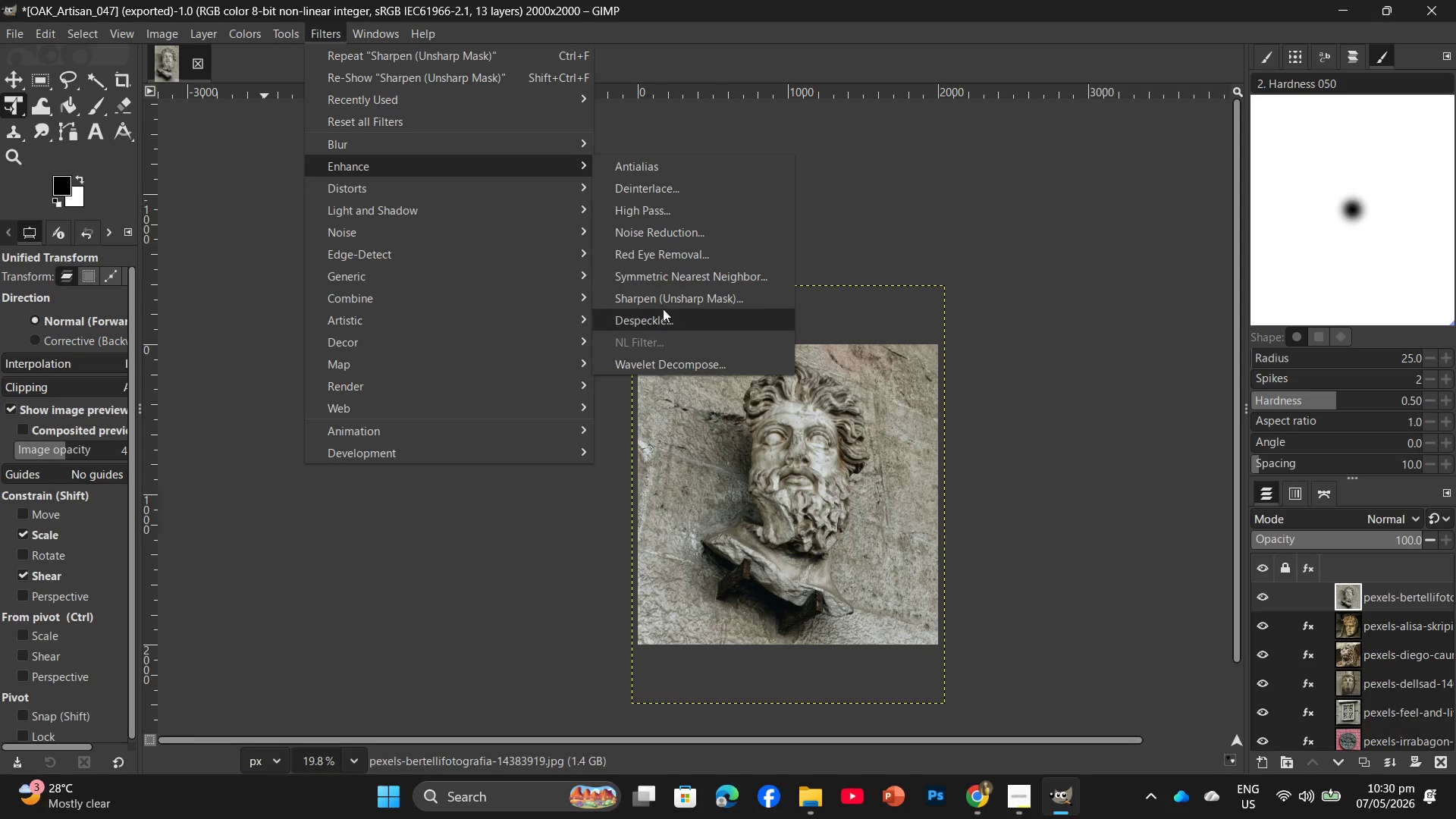 
left_click([667, 300])
 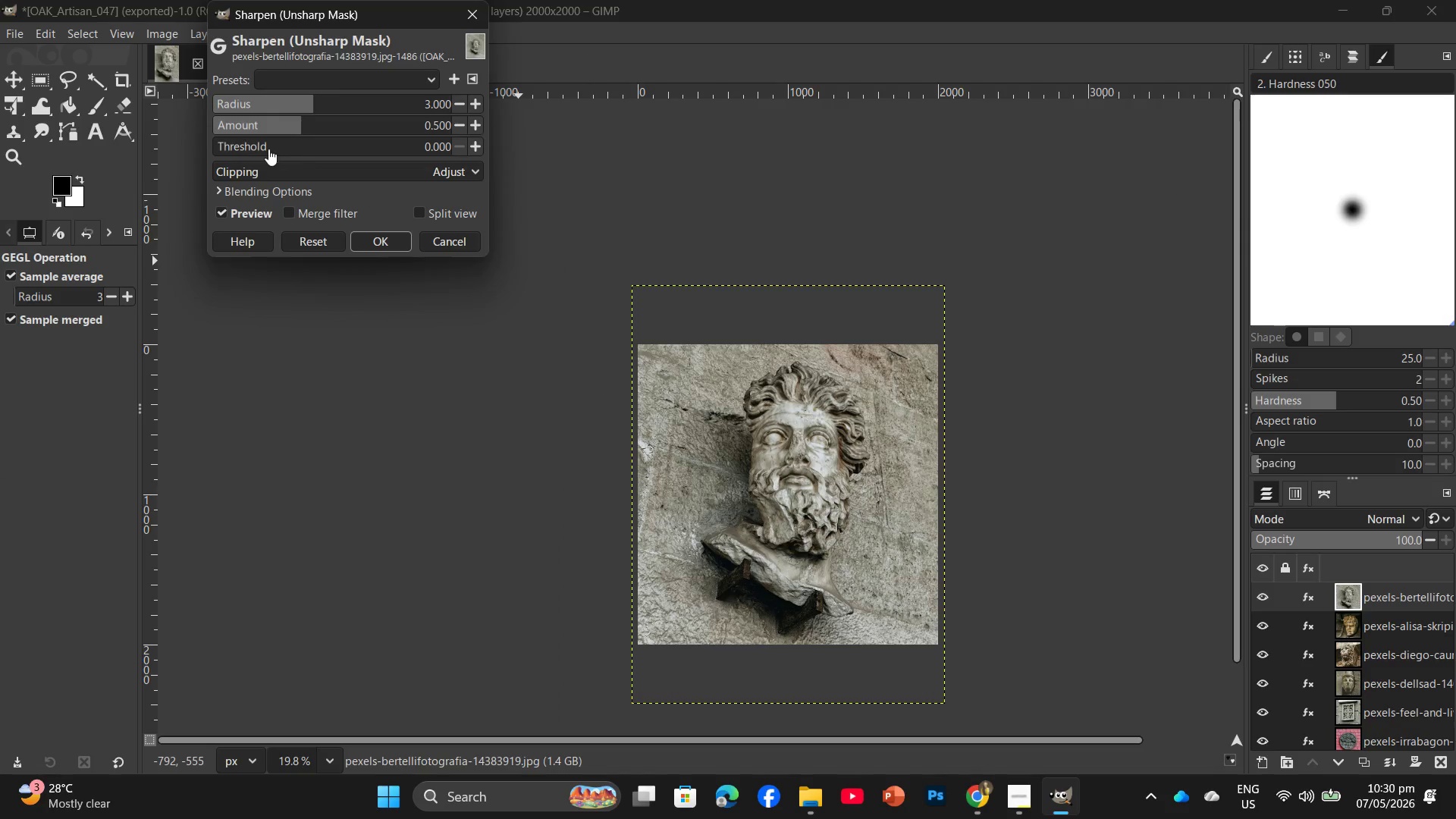 
left_click([253, 150])
 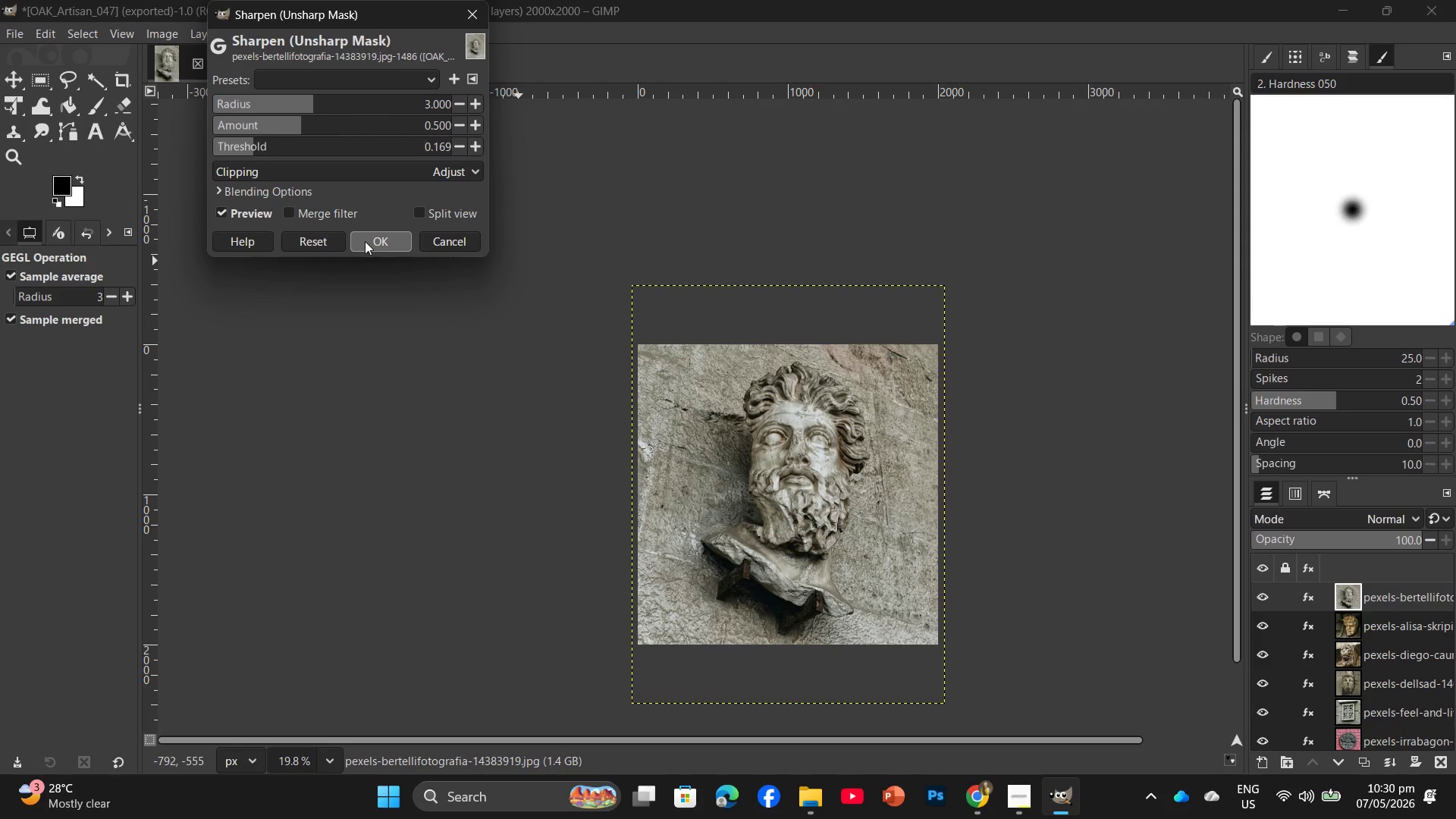 
left_click([365, 241])
 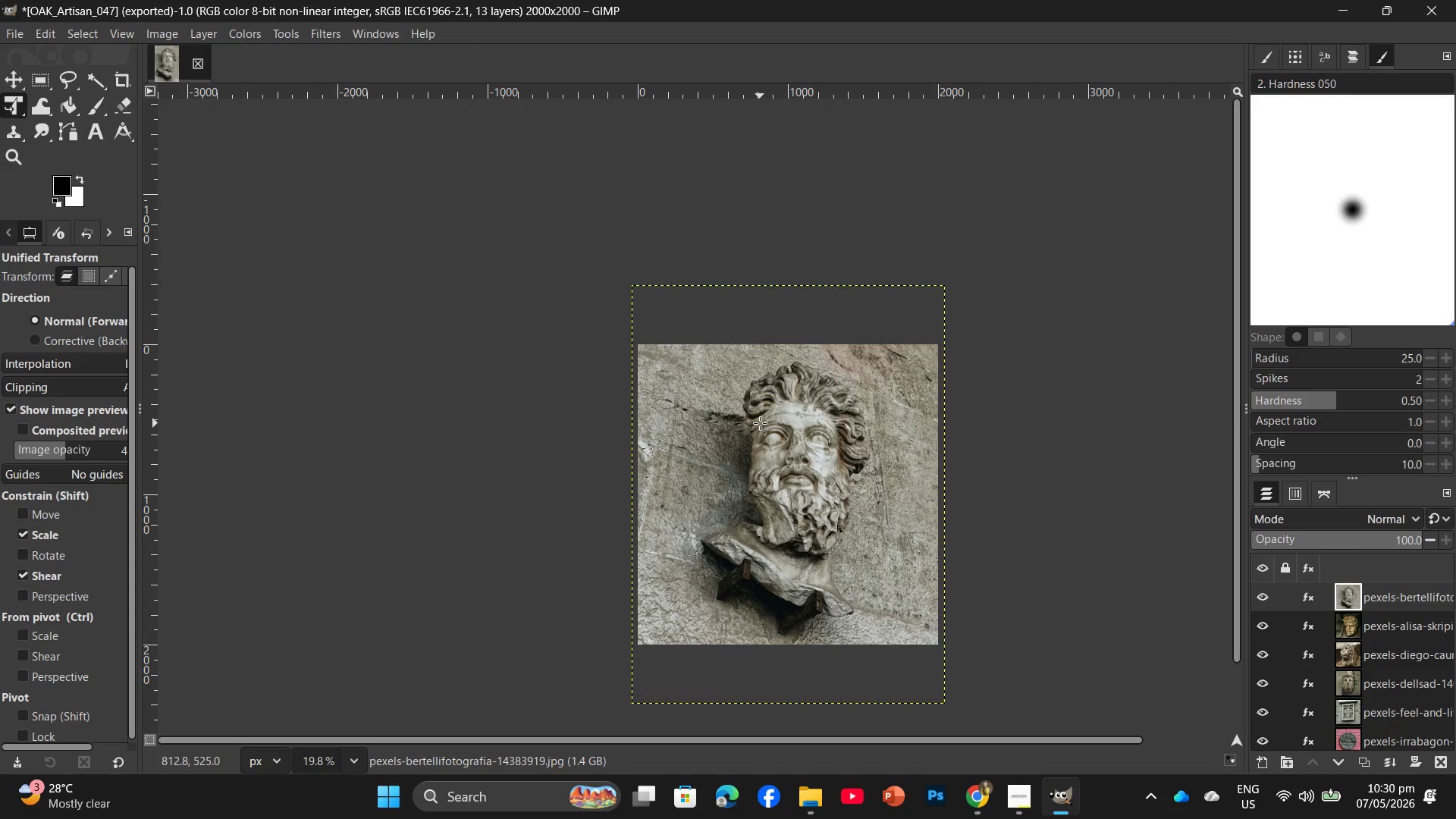 
key(Control+Shift+E)
 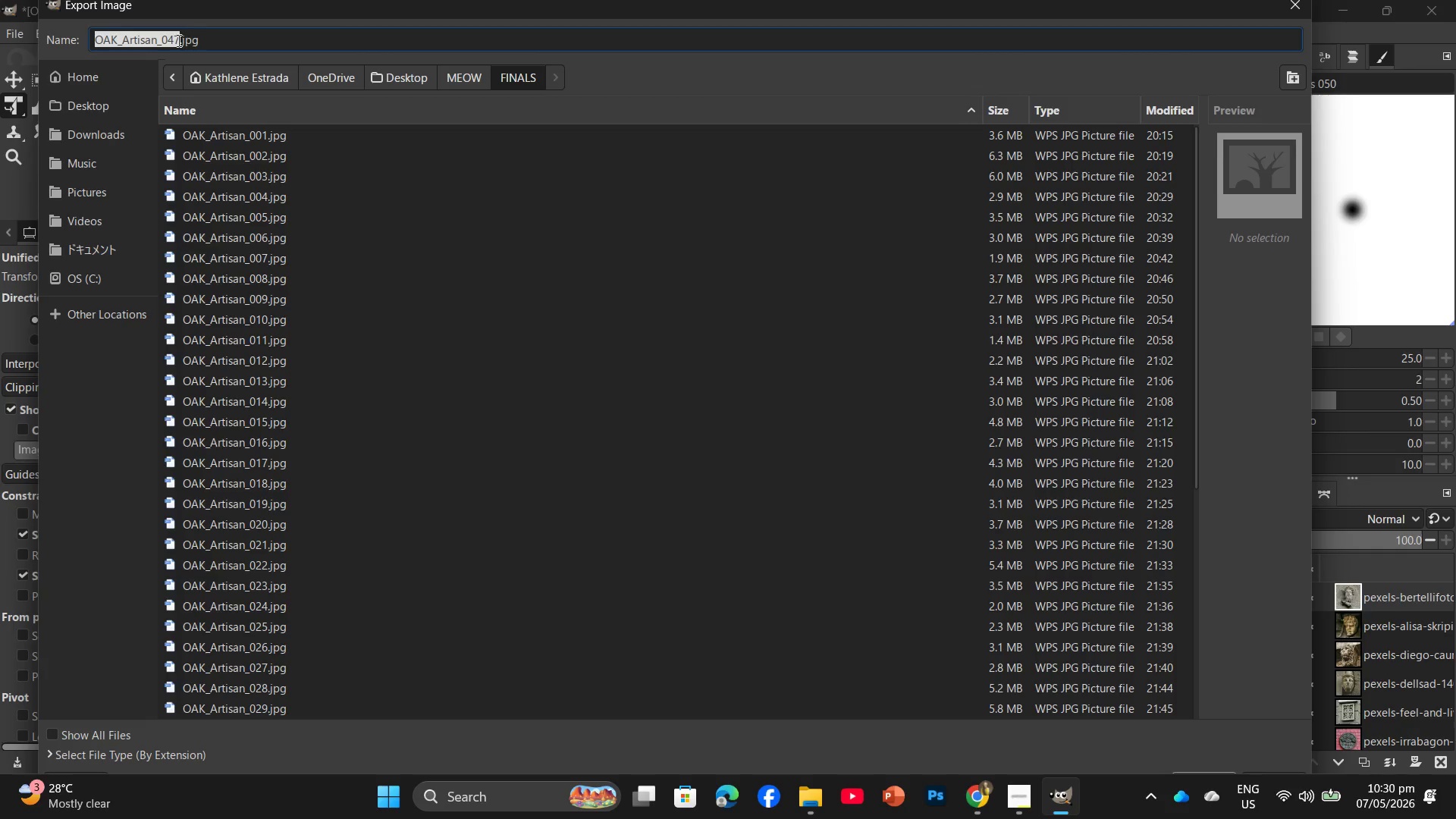 
left_click([175, 42])
 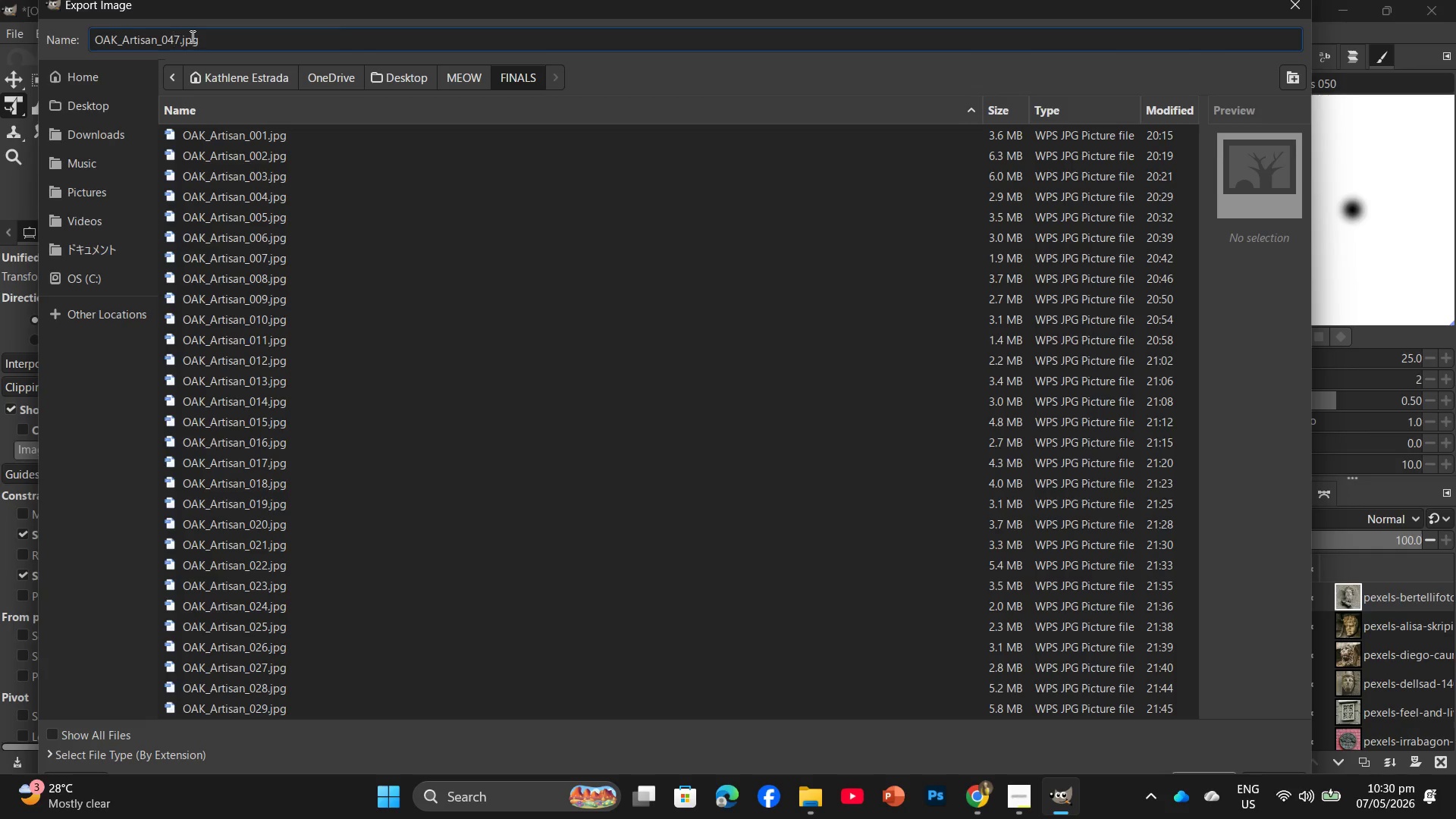 
key(ArrowRight)
 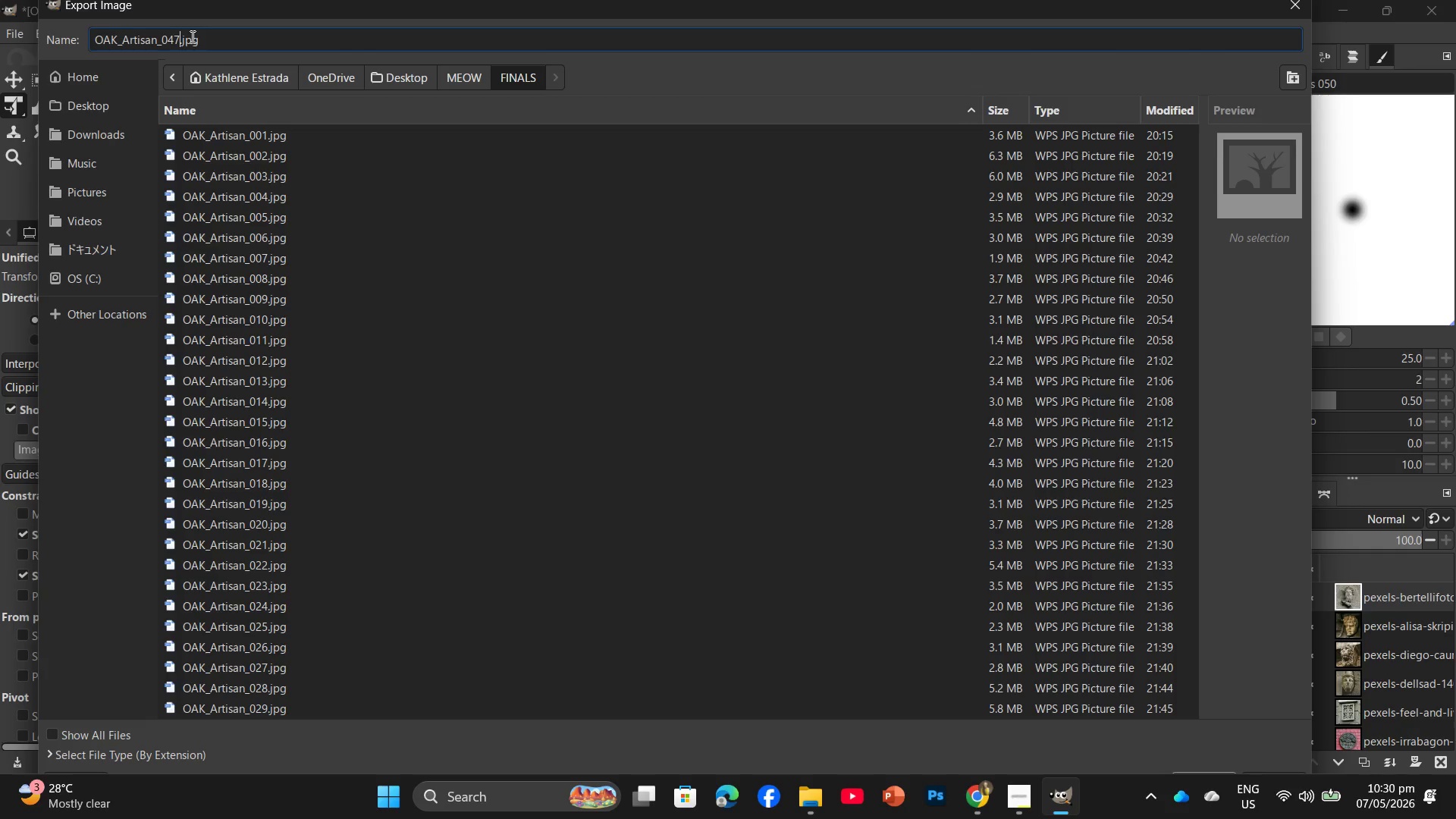 
key(Backspace)
 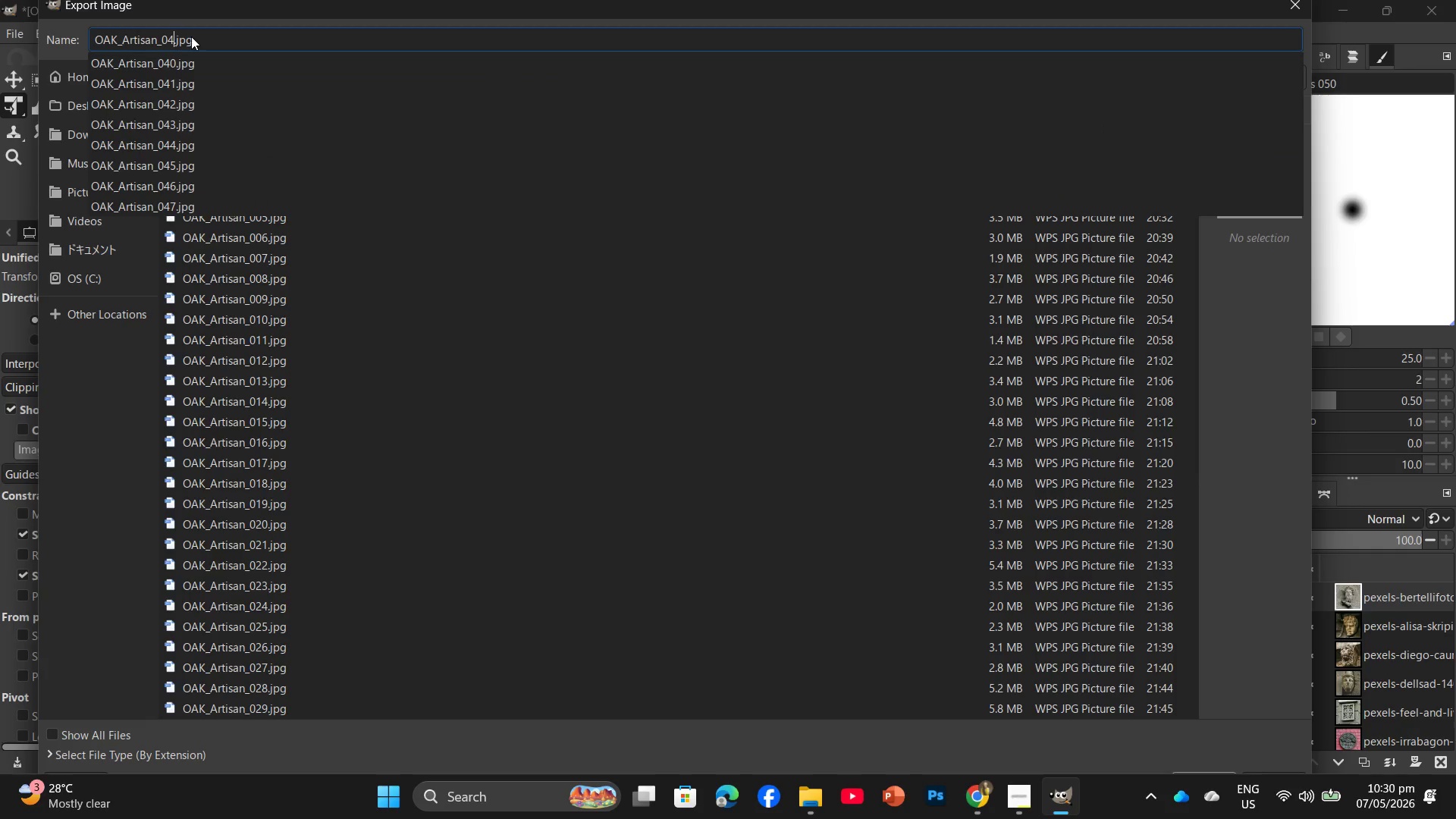 
key(8)
 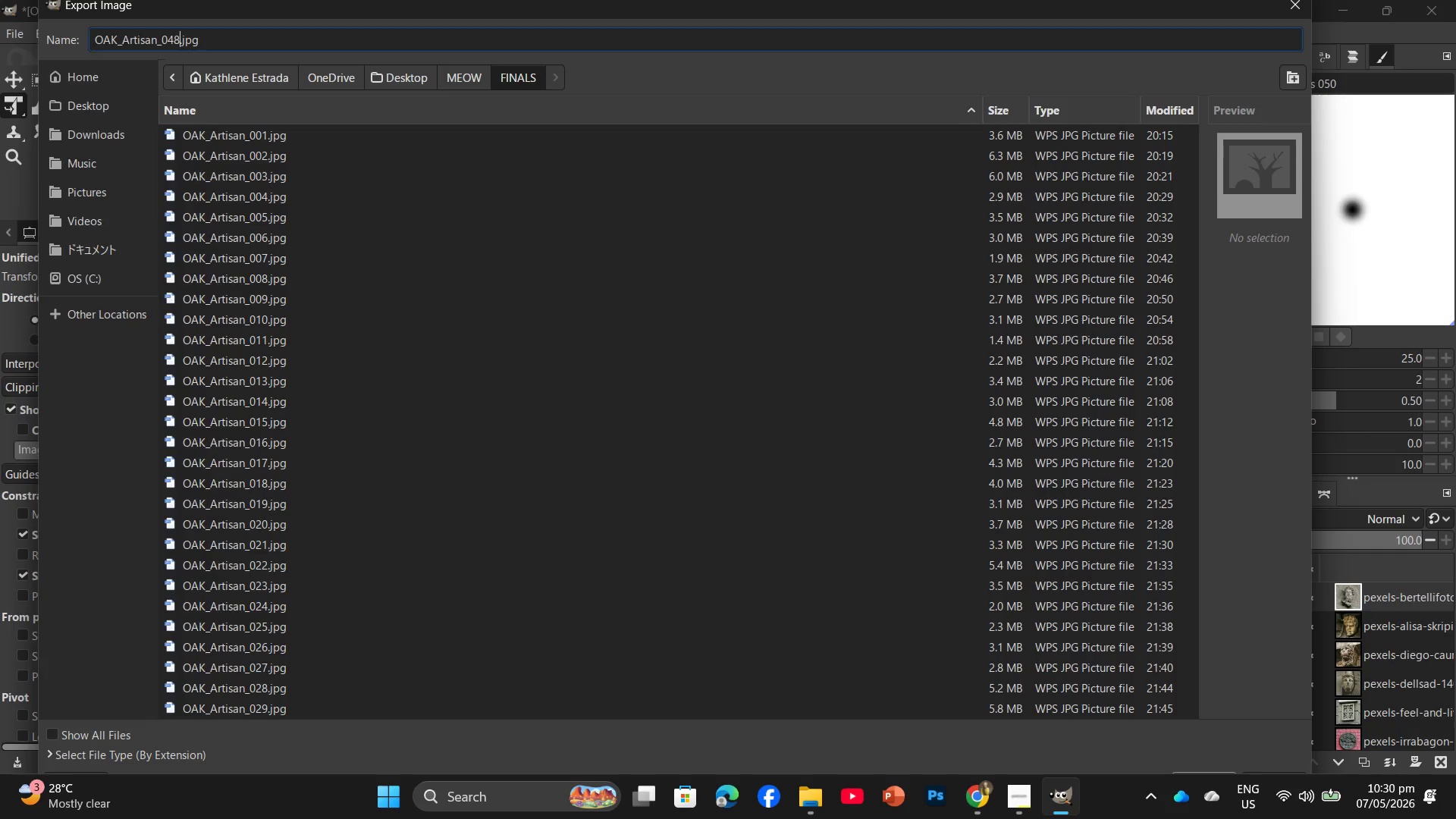 
key(Enter)
 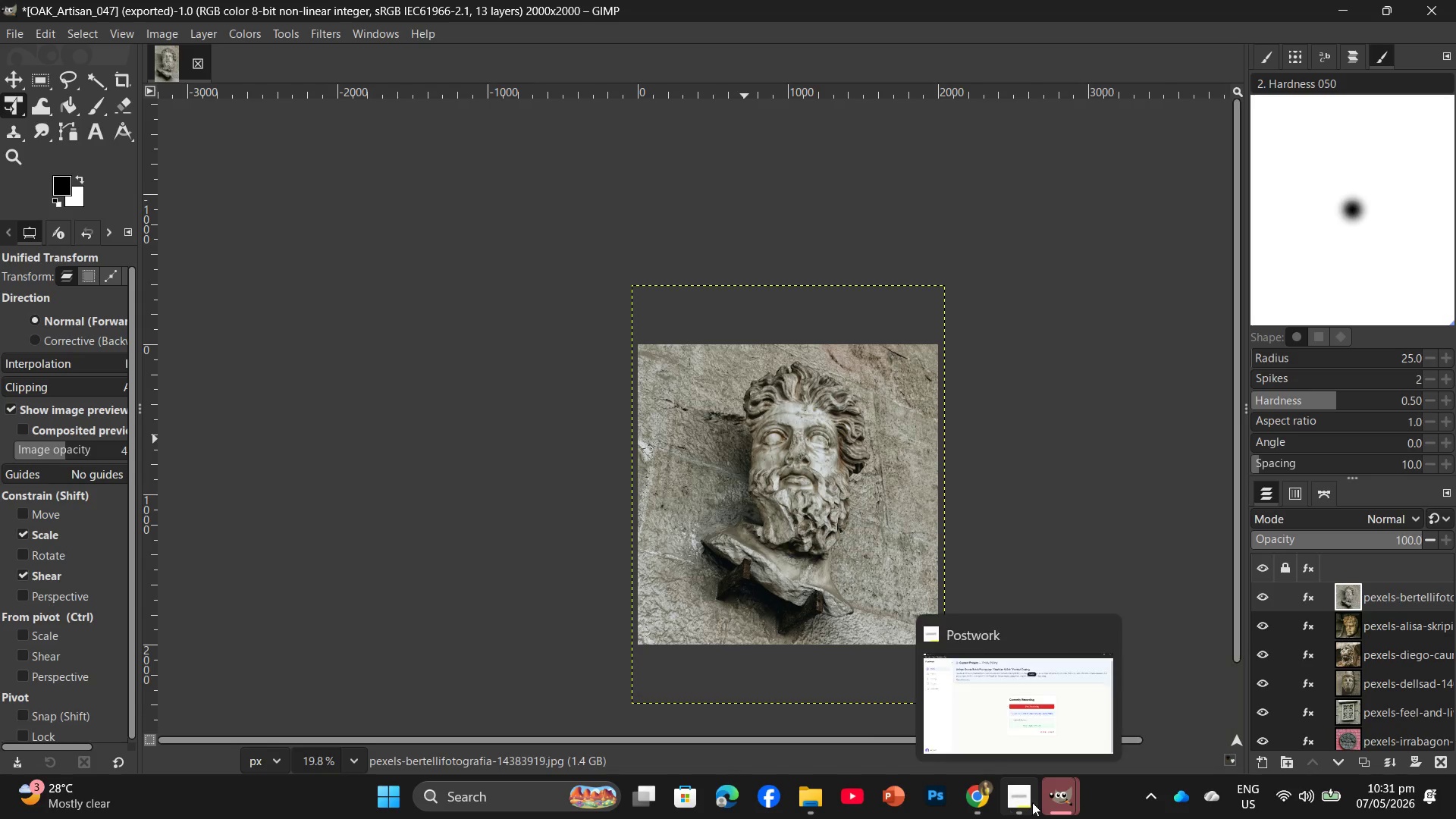 
wait(56.69)
 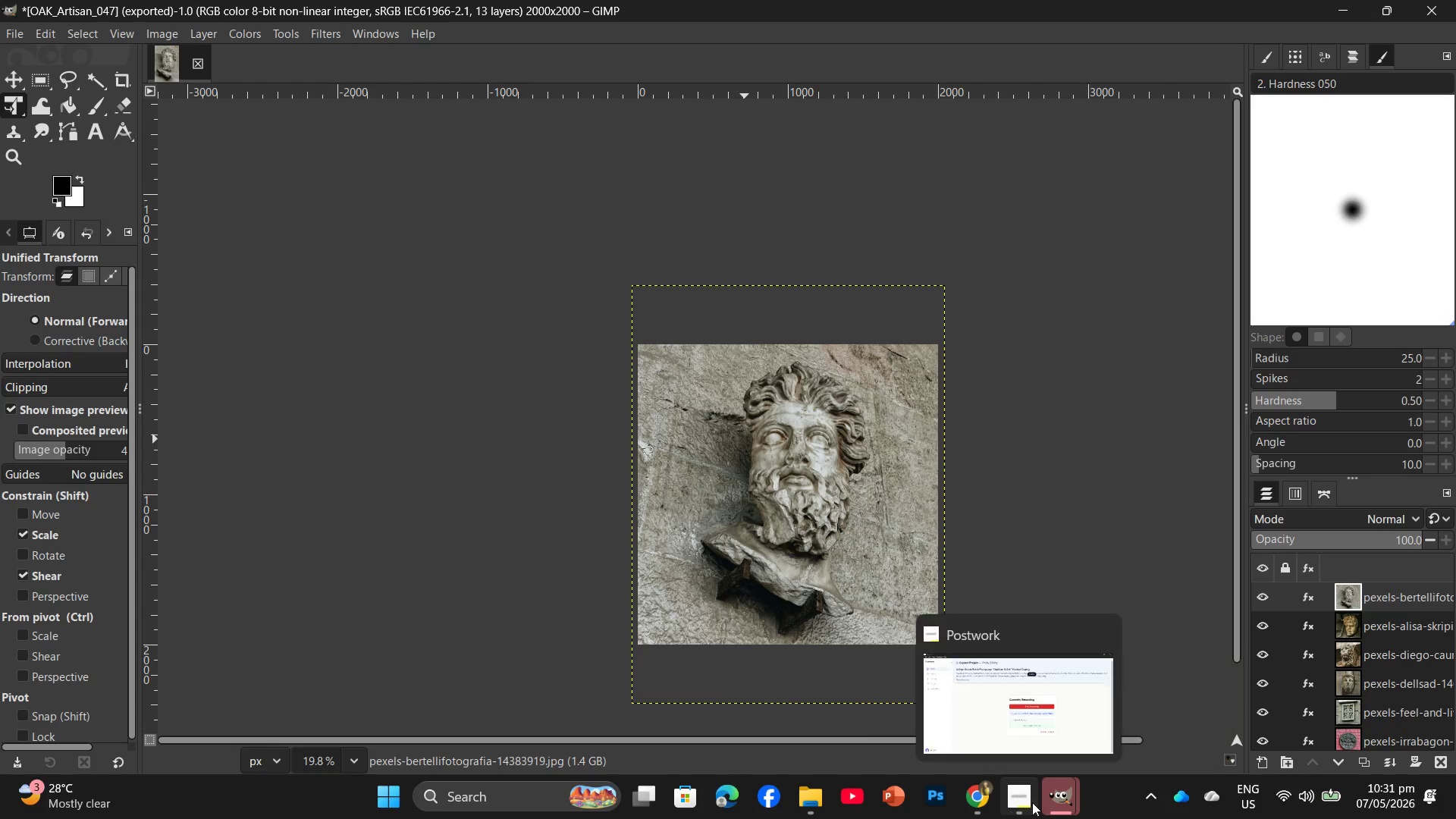 
left_click([1145, 723])
 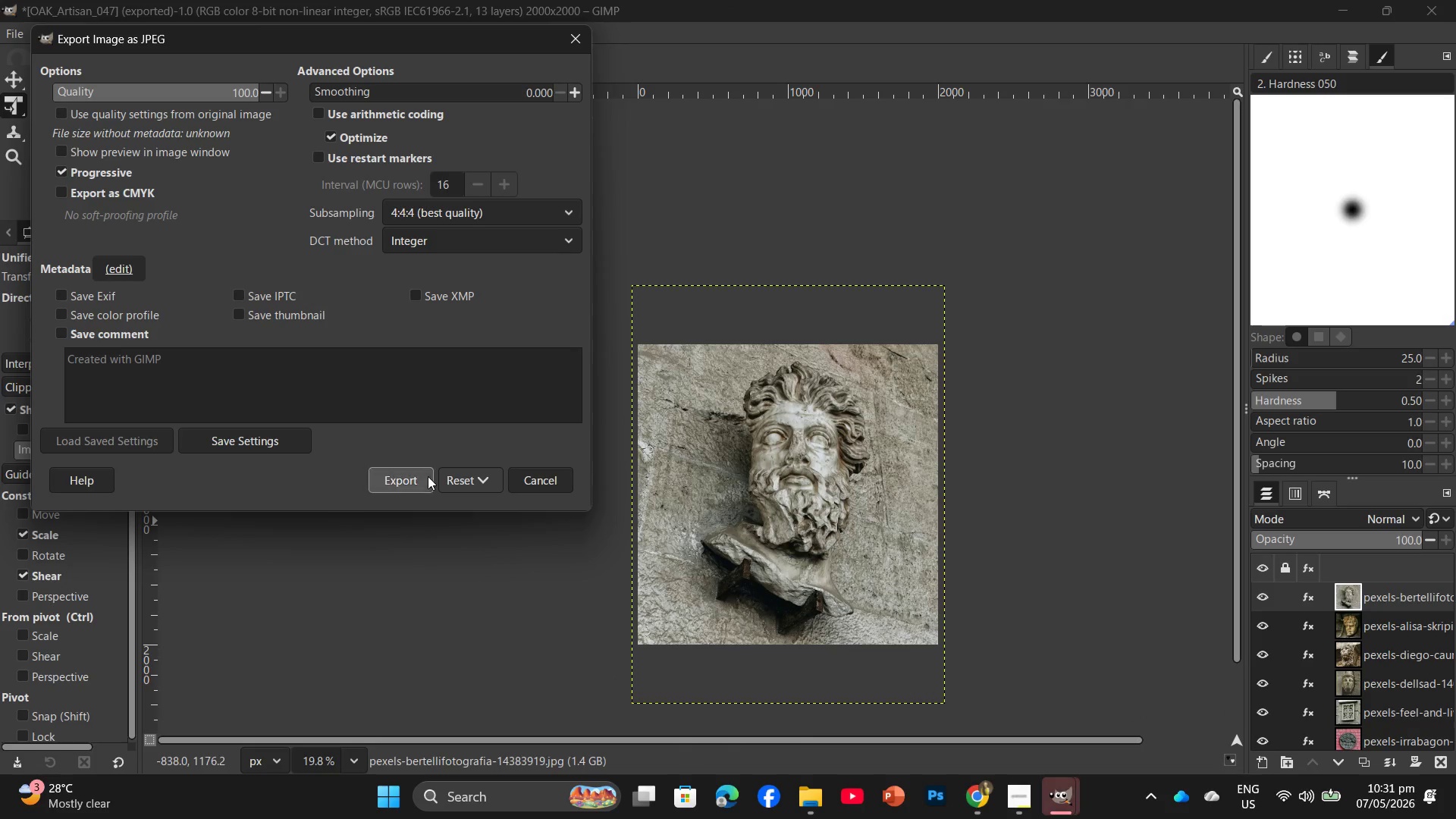 
left_click([421, 476])
 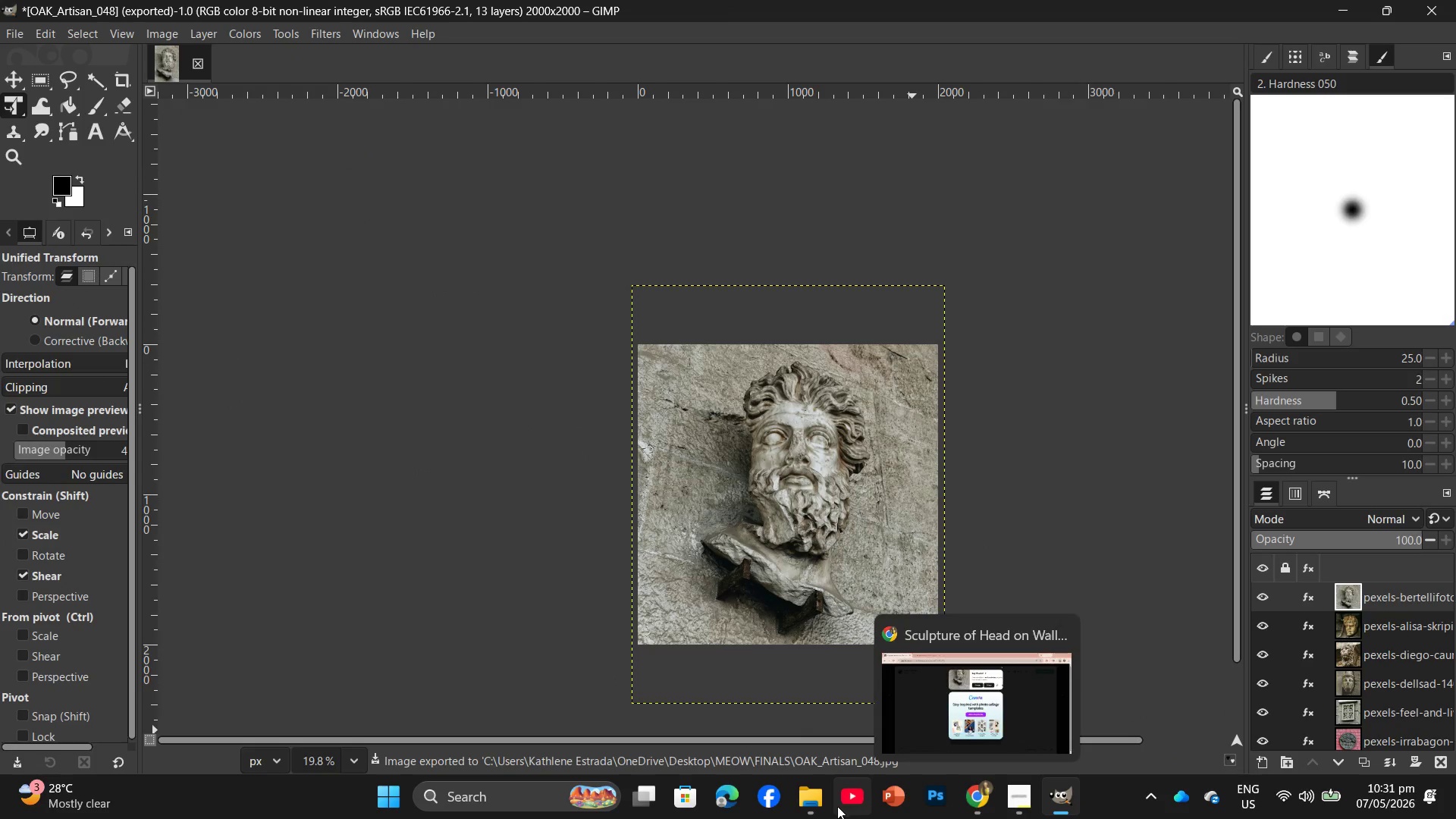 
left_click([967, 794])
 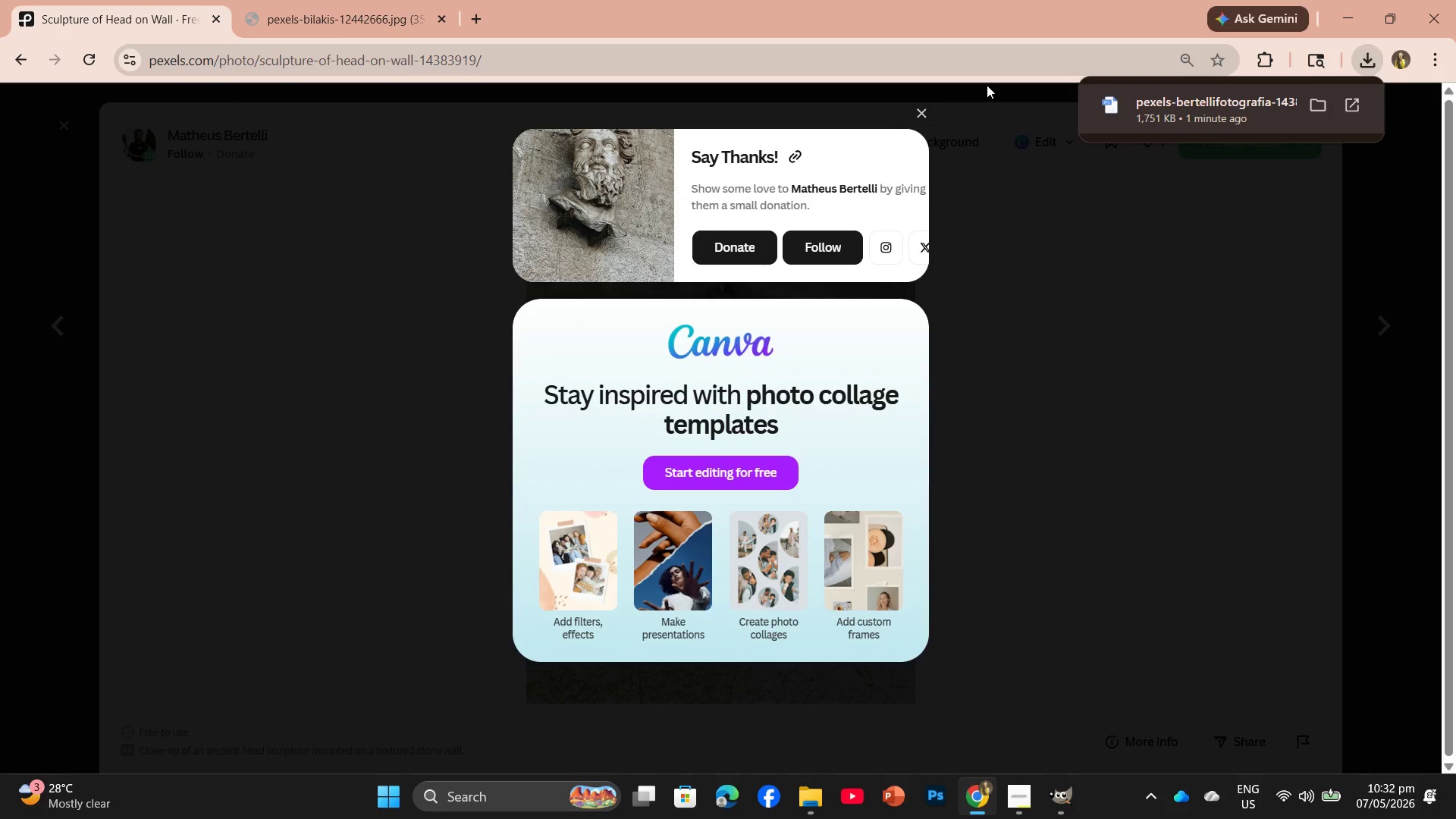 
left_click([913, 108])
 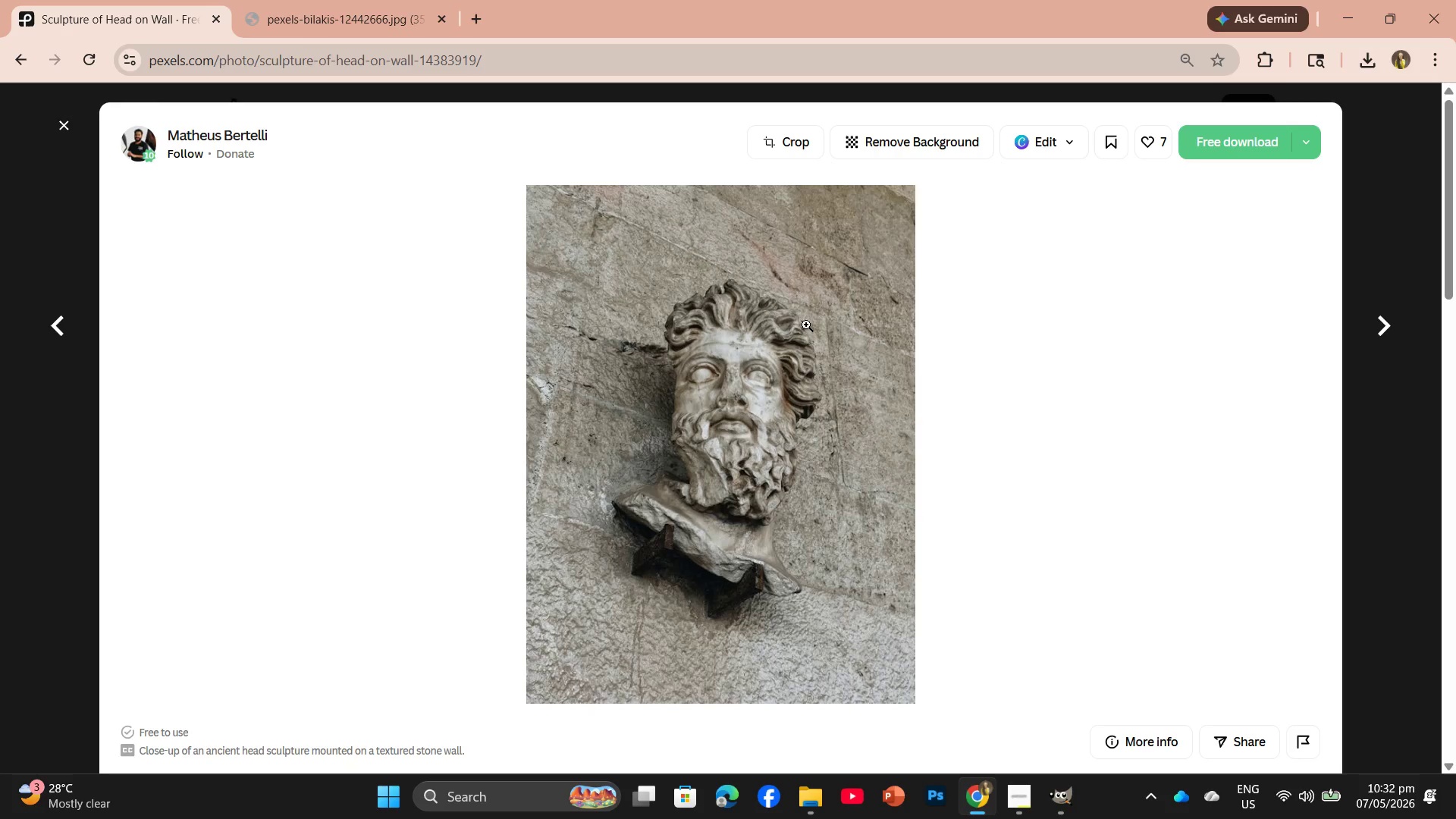 
scroll: coordinate [753, 381], scroll_direction: down, amount: 9.0
 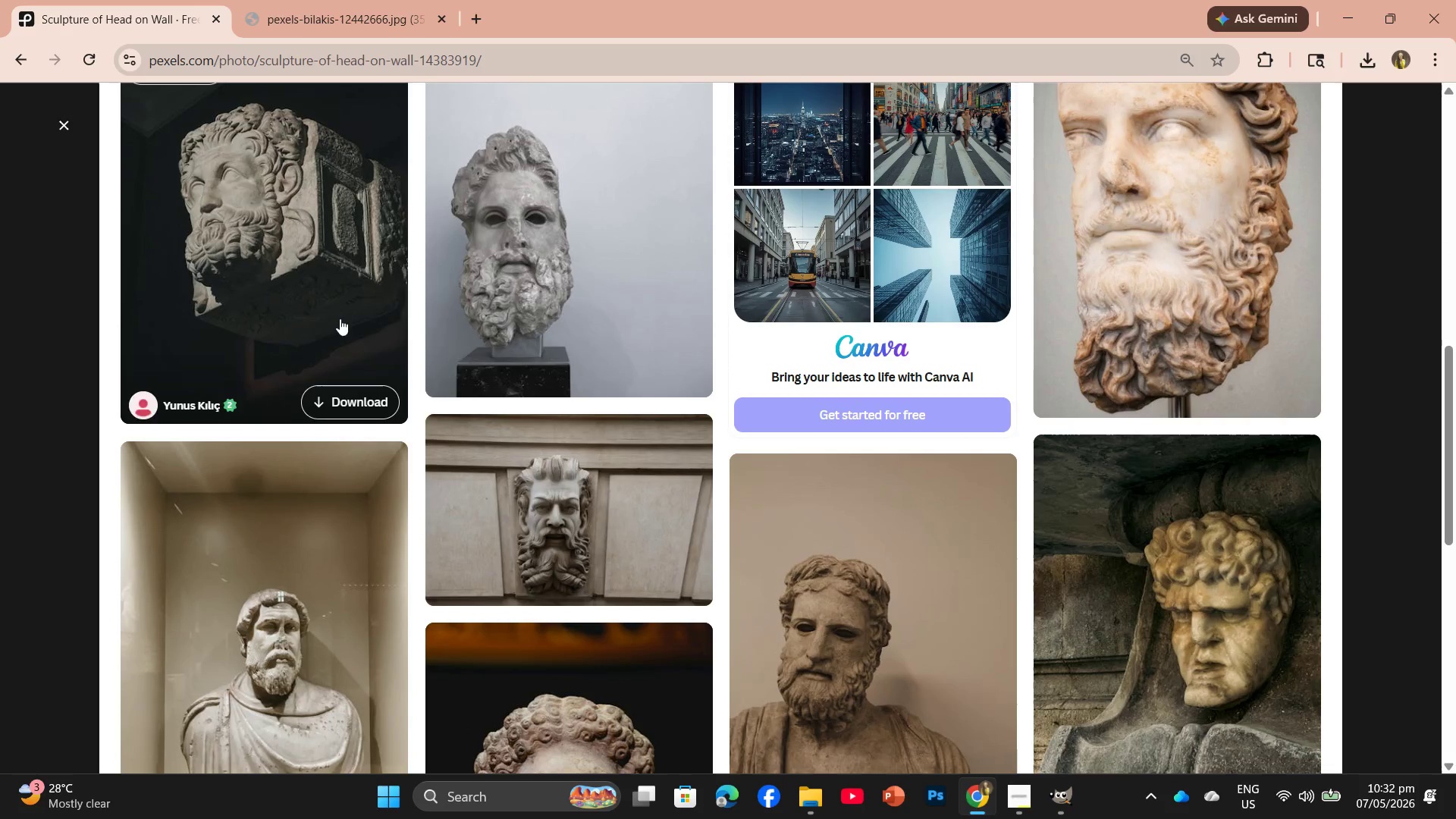 
left_click([301, 270])
 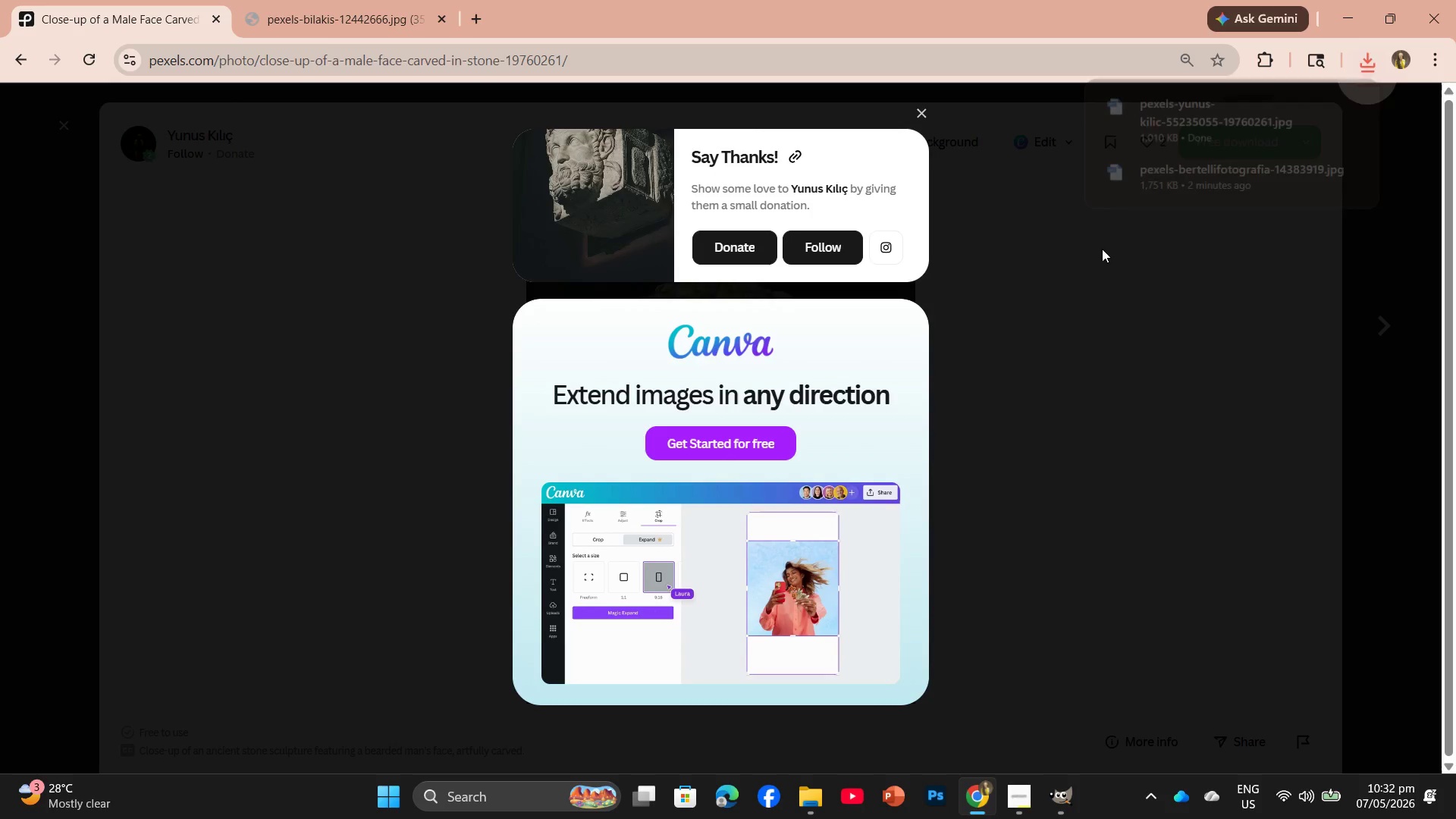 
left_click_drag(start_coordinate=[1212, 135], to_coordinate=[835, 515])
 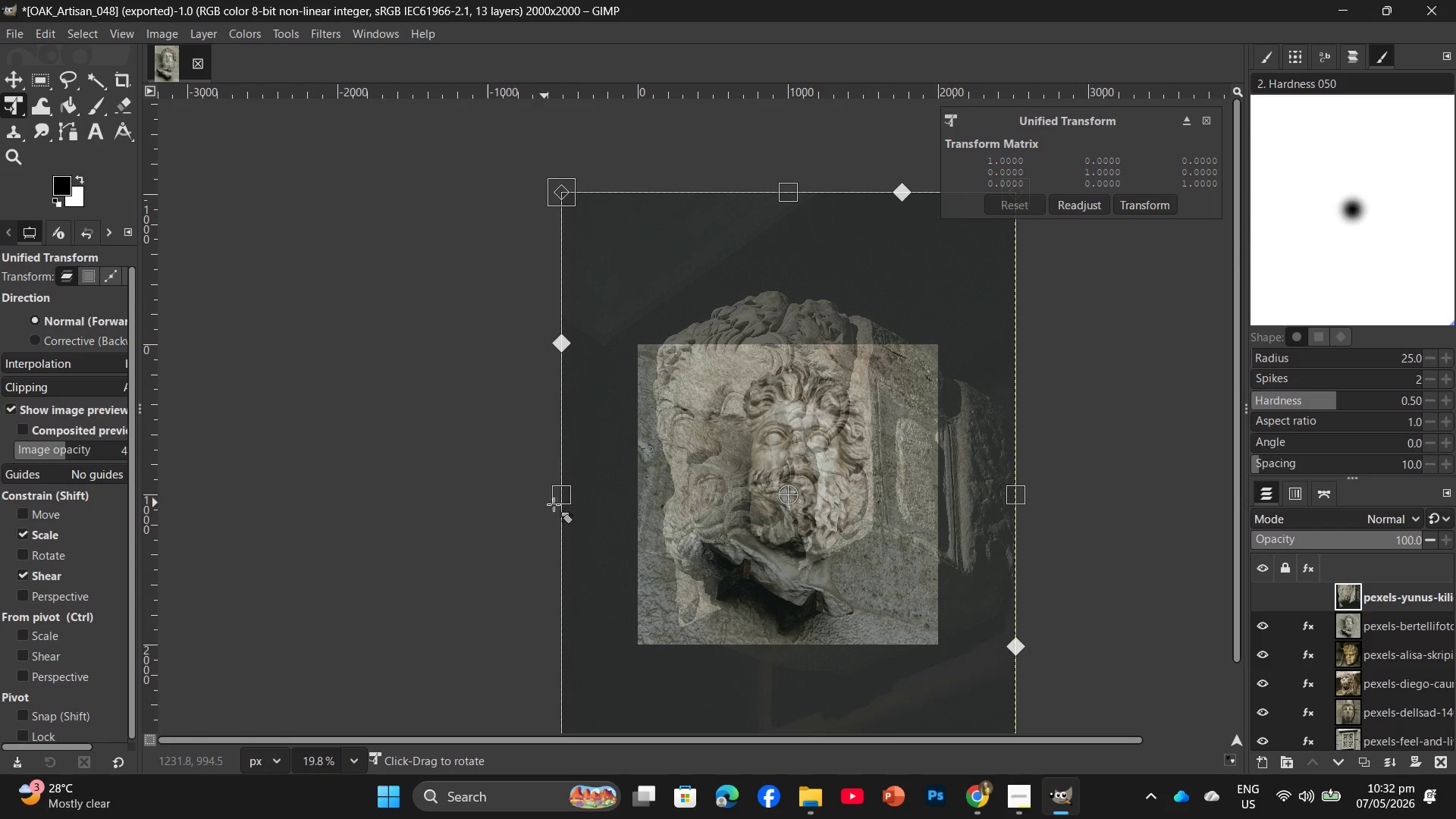 
left_click_drag(start_coordinate=[560, 492], to_coordinate=[632, 497])
 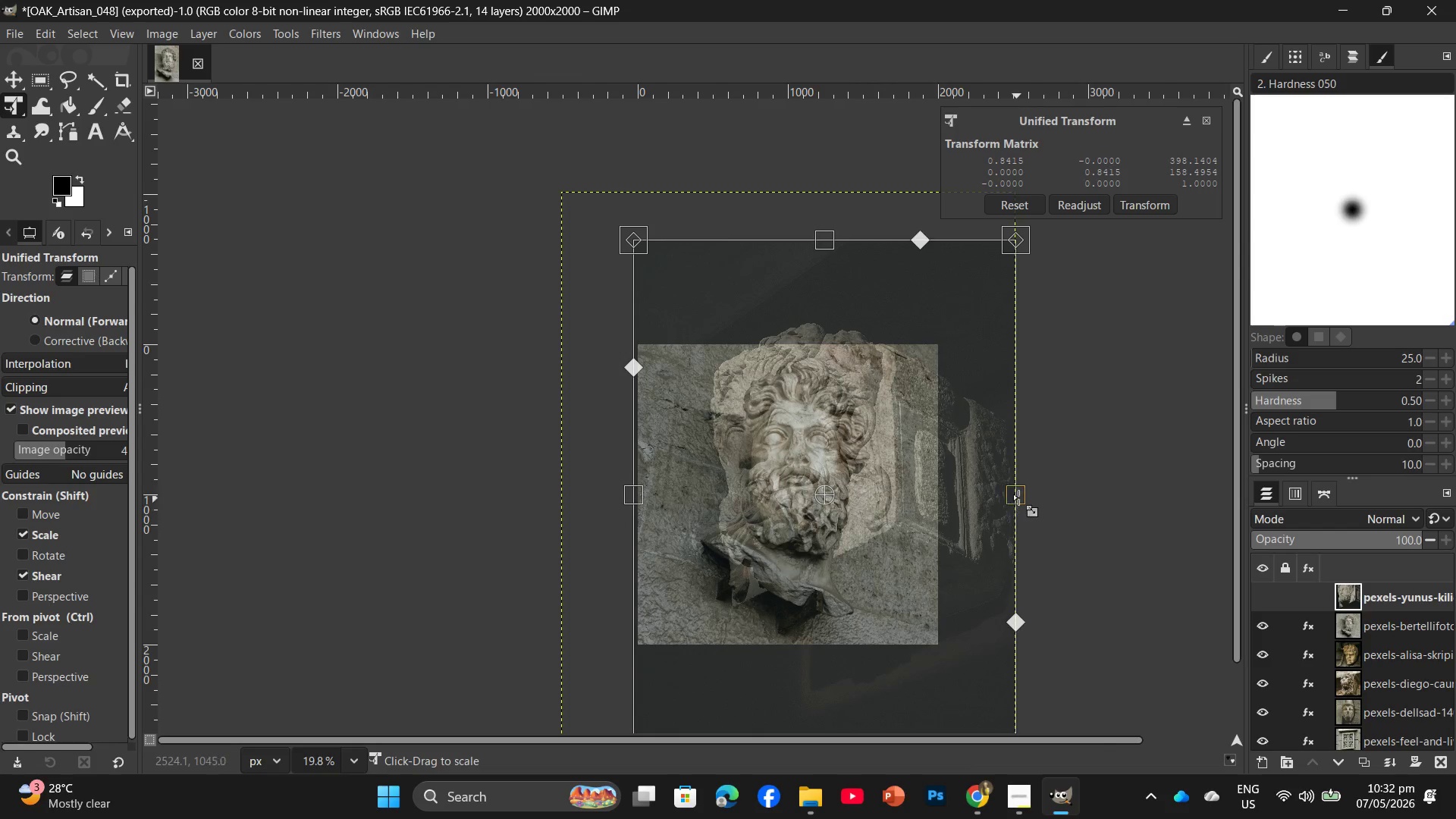 
left_click_drag(start_coordinate=[1019, 496], to_coordinate=[947, 499])
 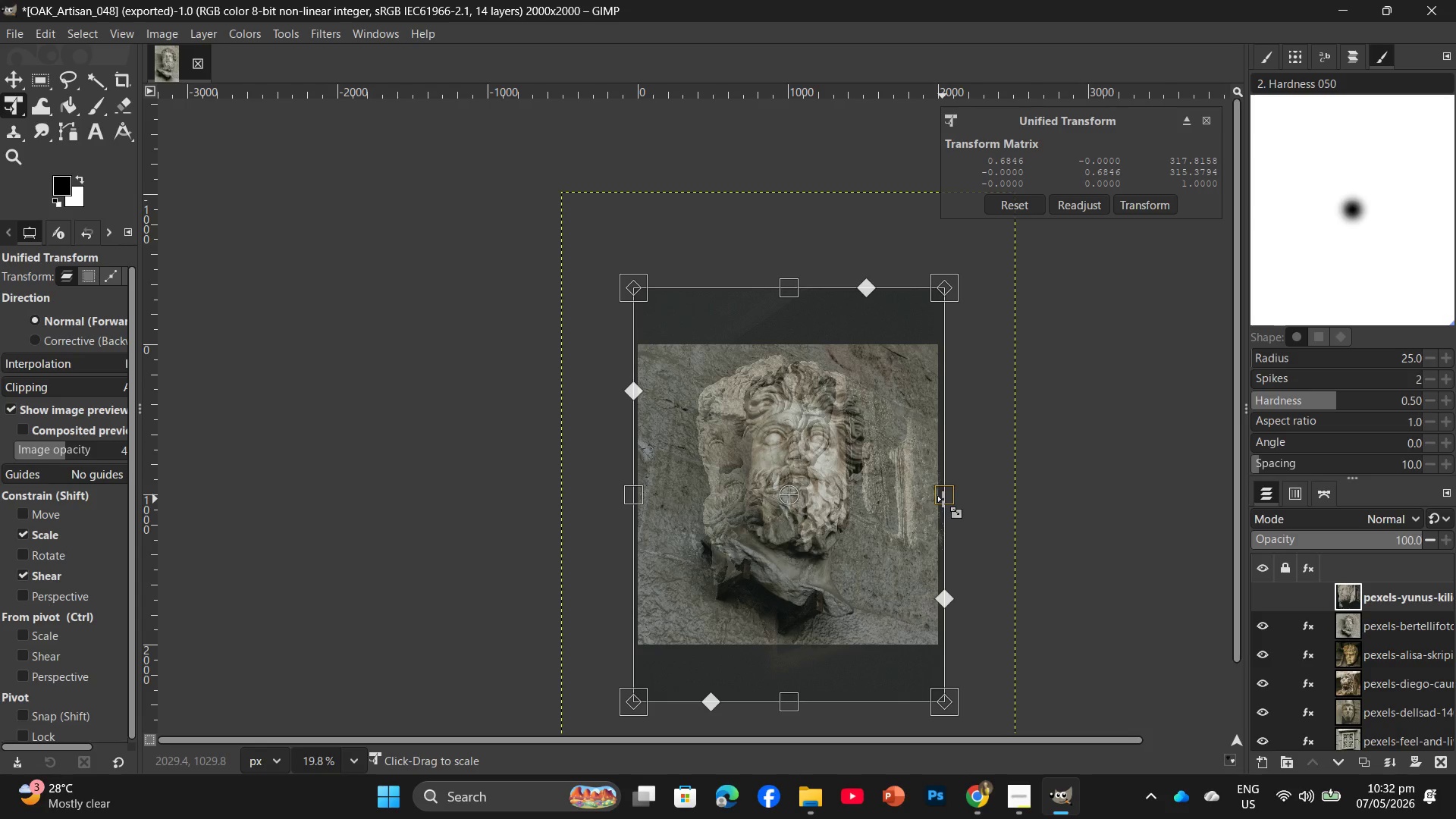 
key(Enter)
 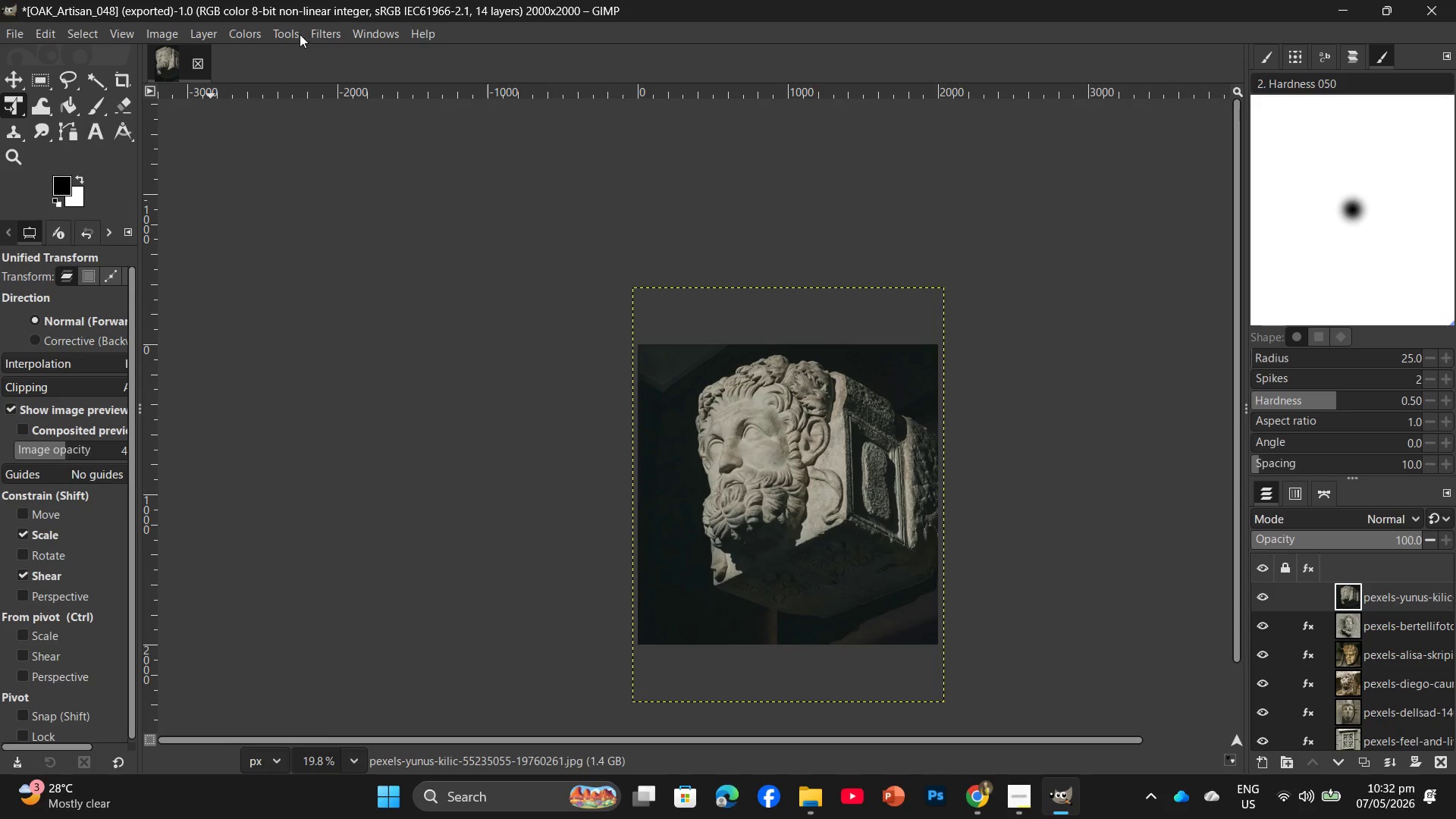 
wait(5.17)
 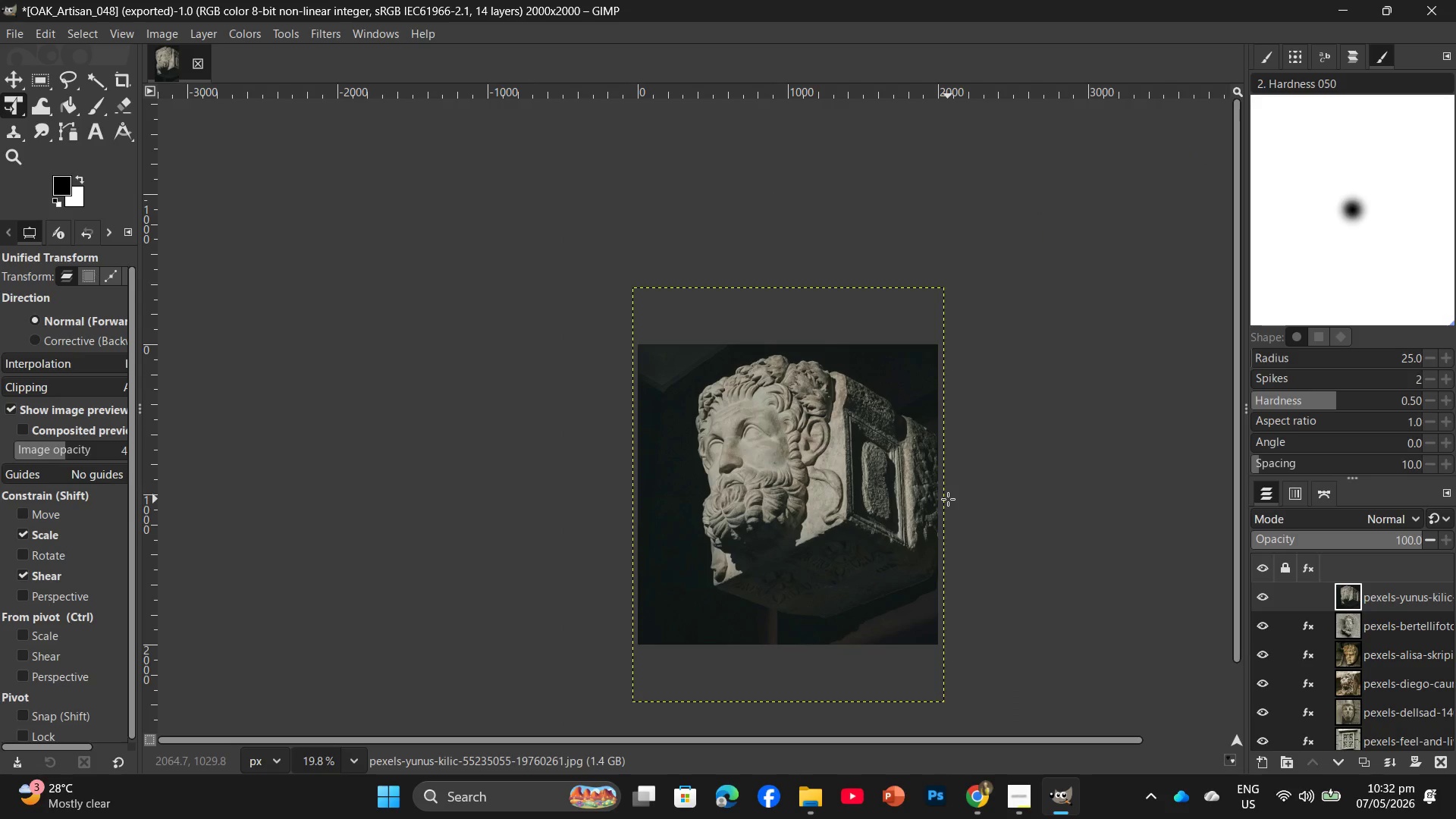 
left_click([320, 36])
 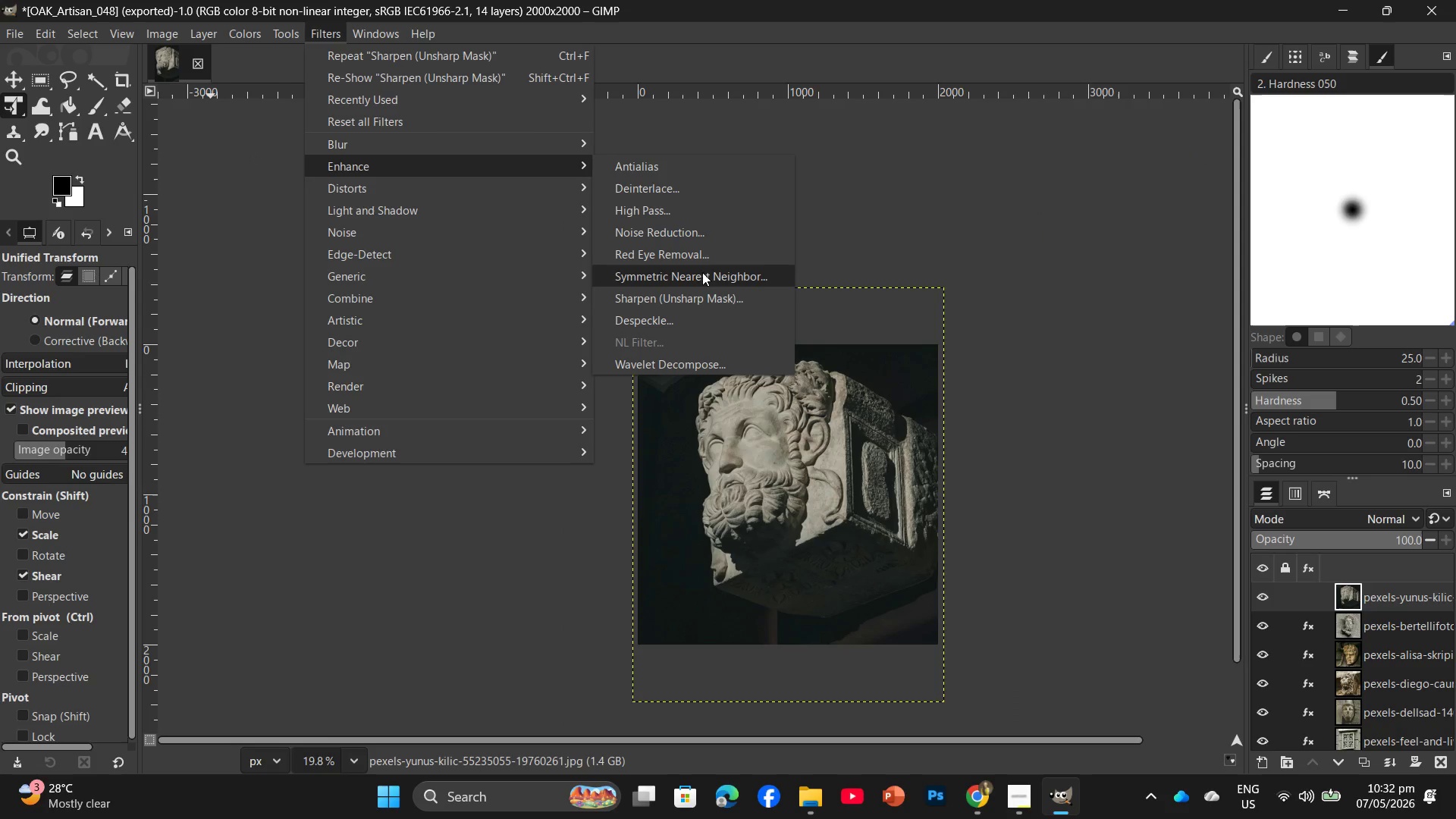 
left_click([669, 305])
 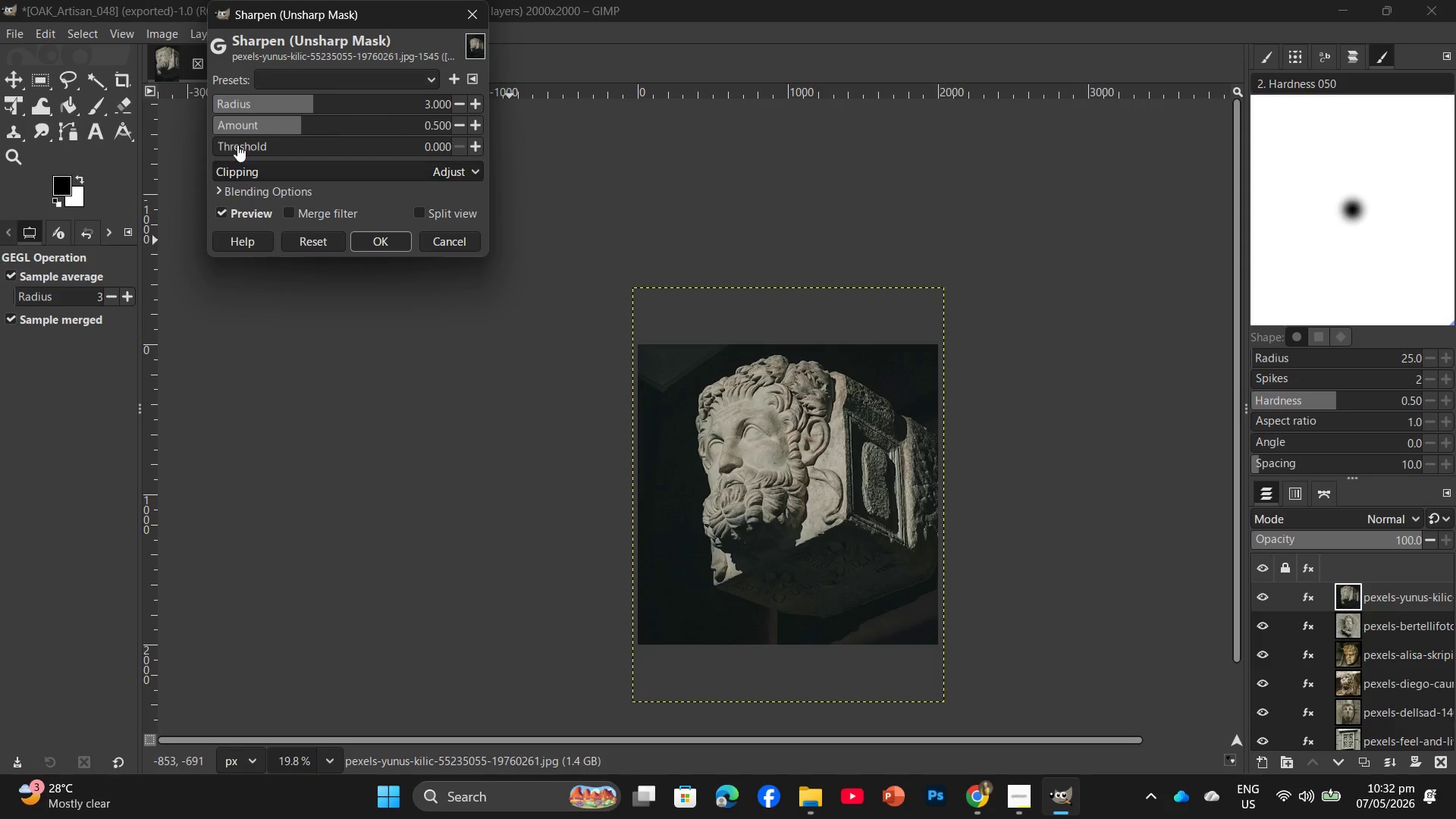 
left_click([248, 149])
 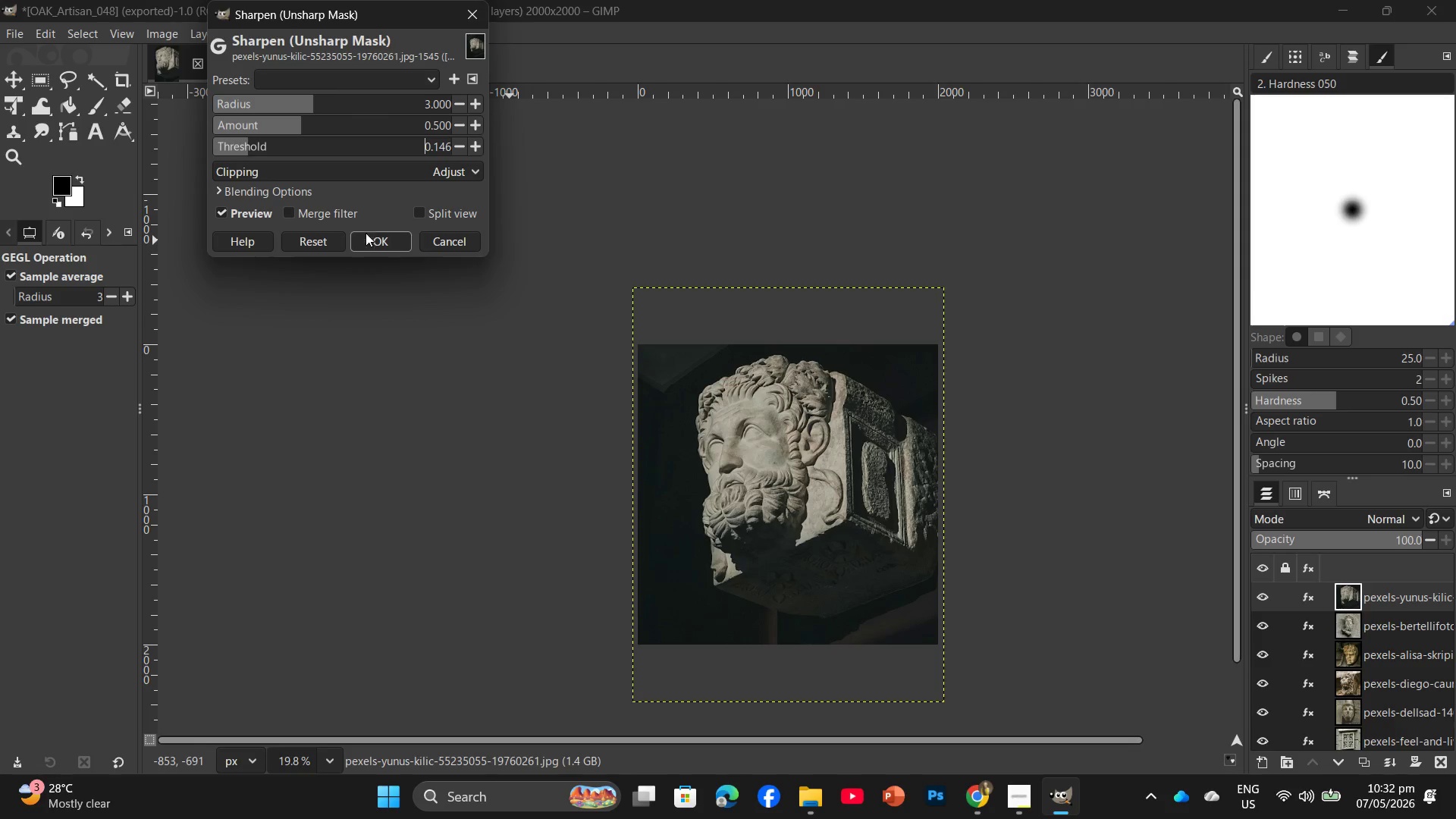 
left_click([373, 247])
 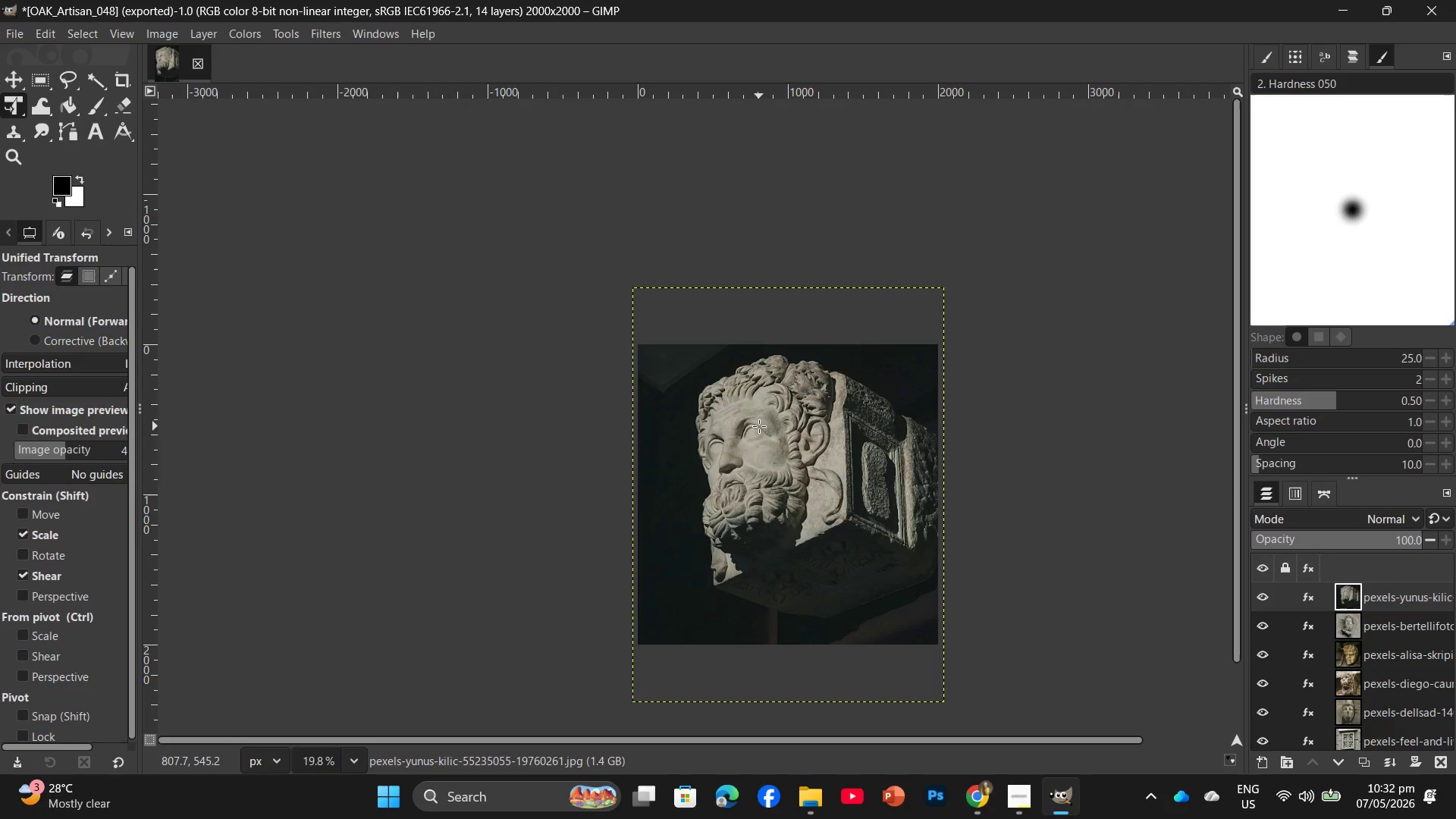 
key(Control+Shift+E)
 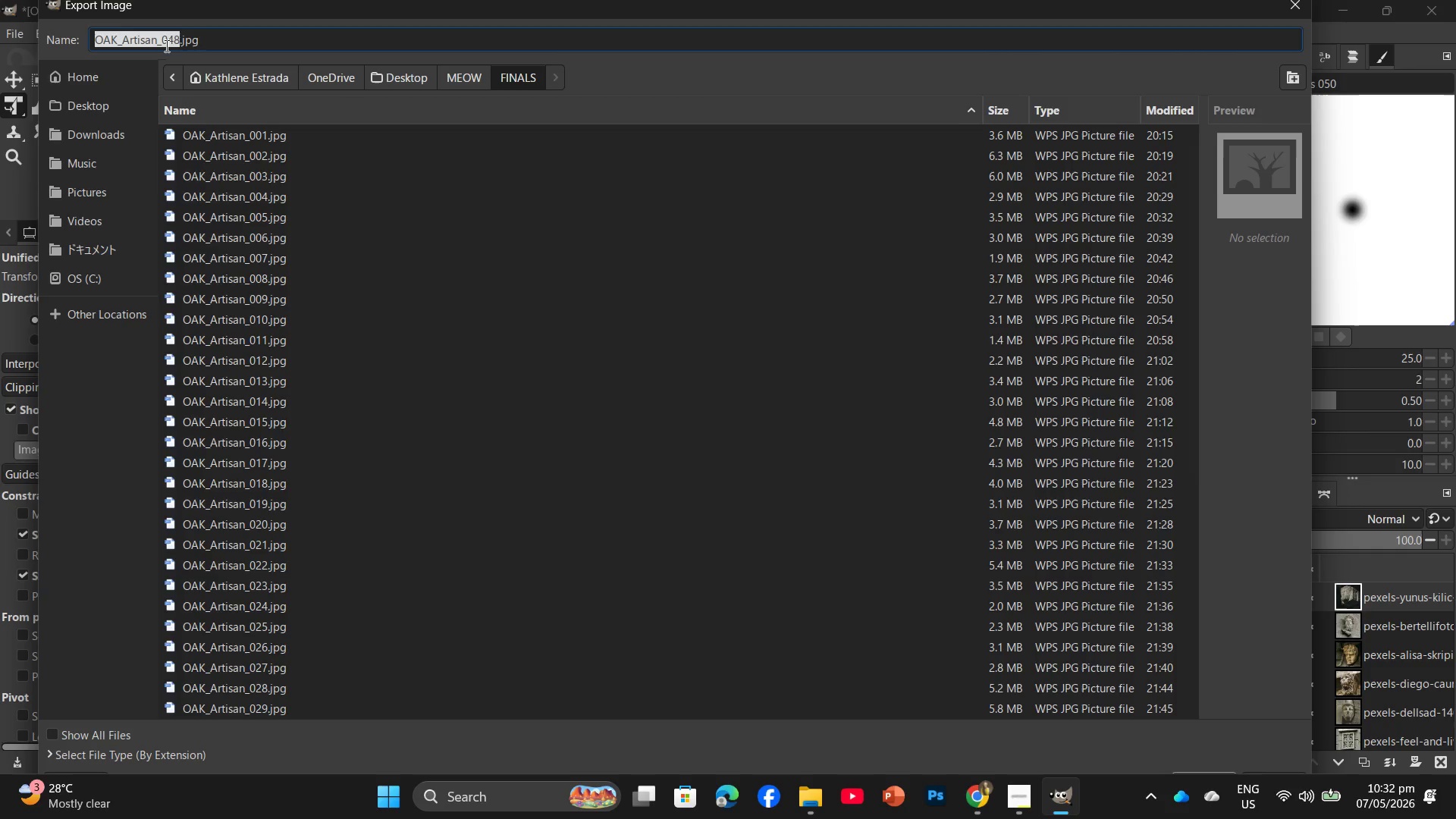 
left_click([177, 39])
 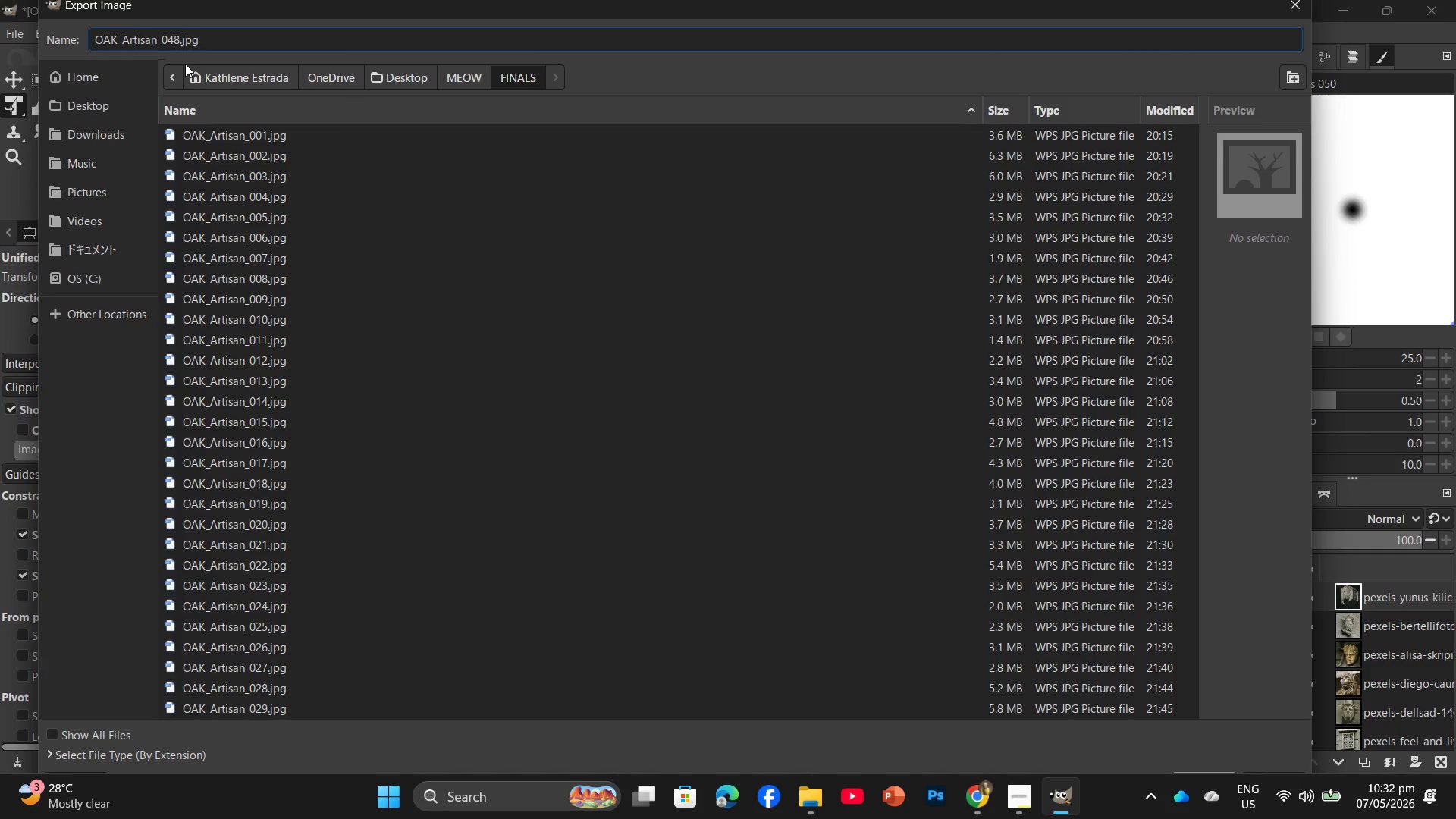 
key(Backspace)
 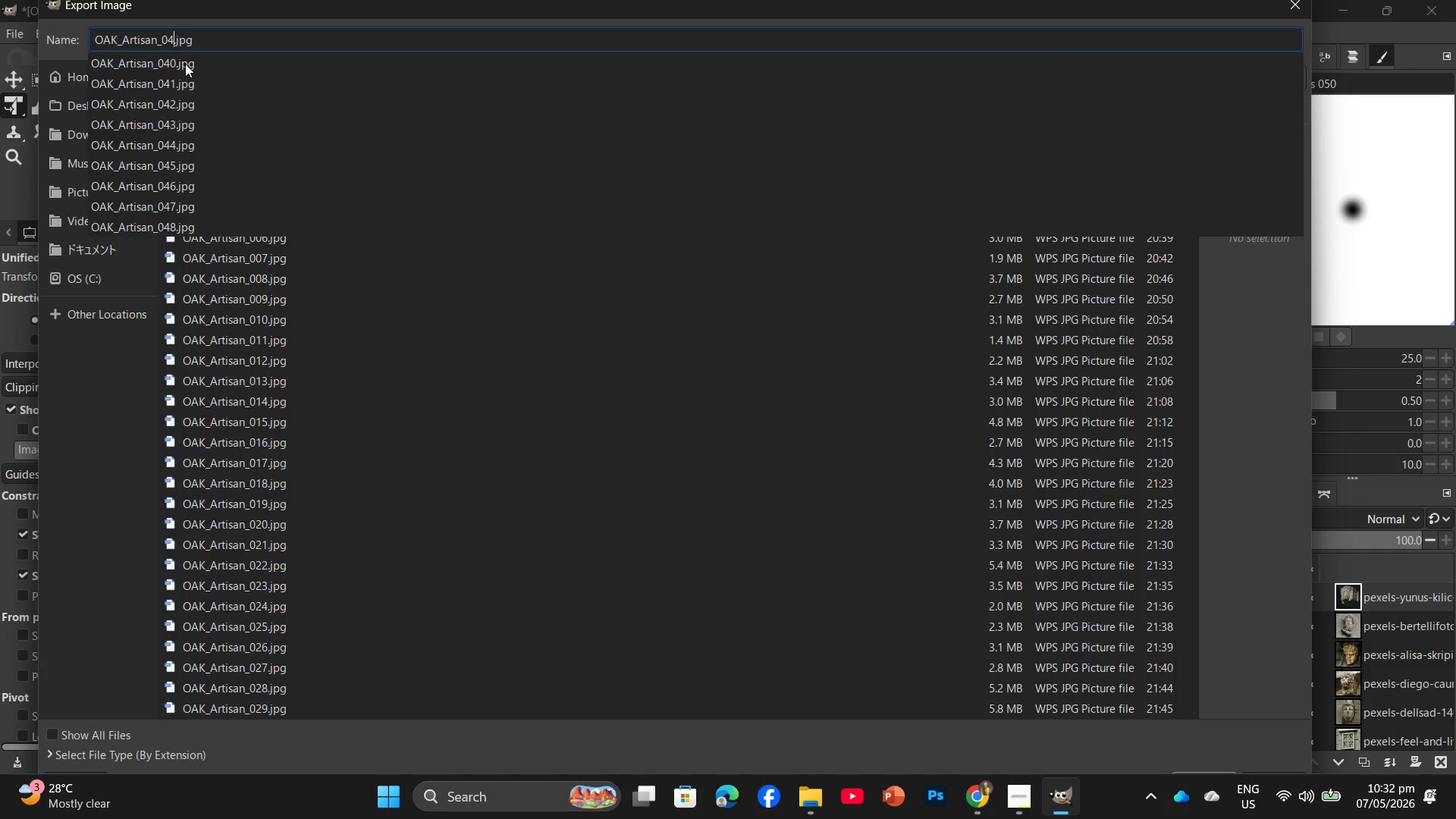 
key(9)
 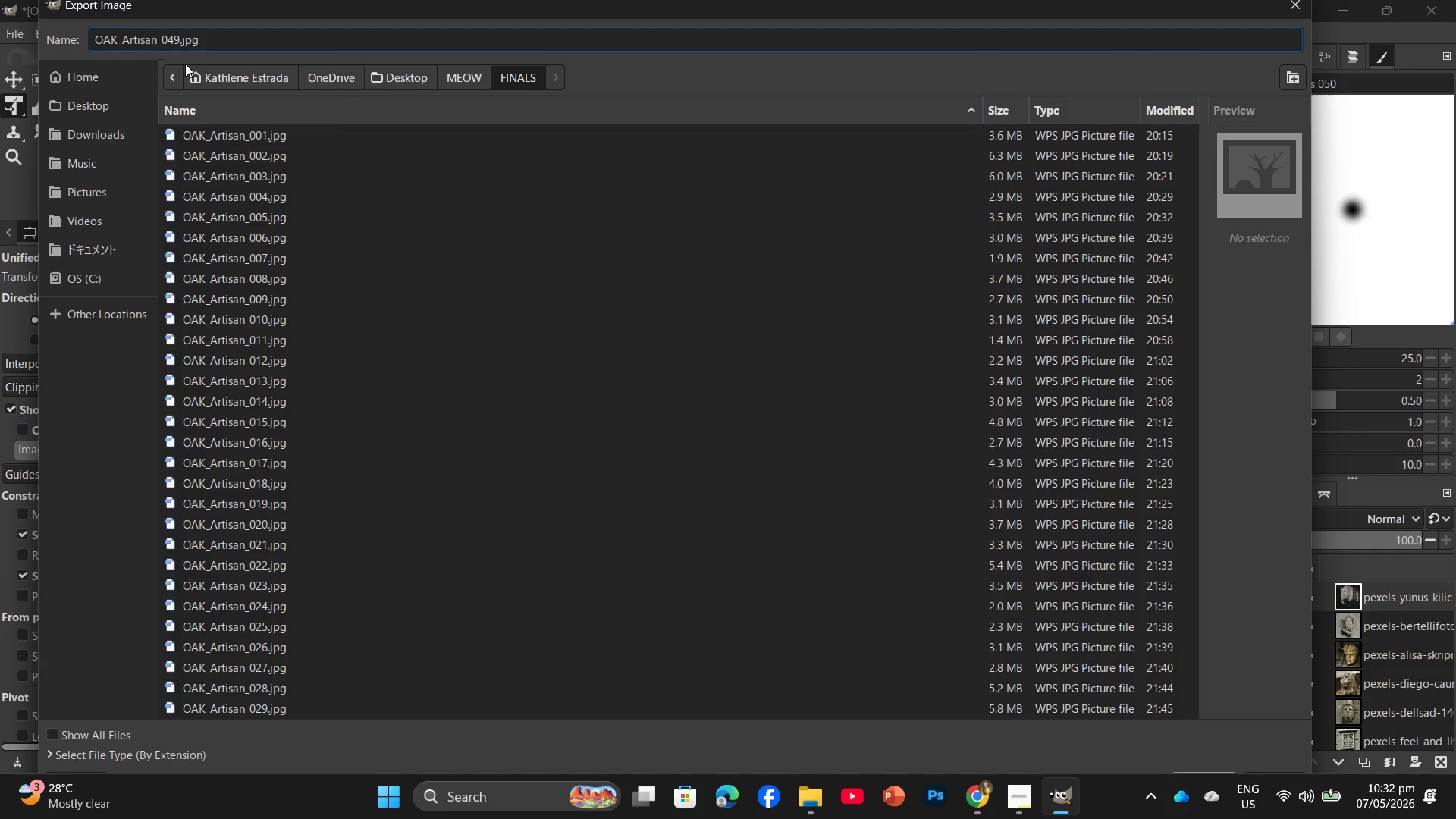 
key(Enter)
 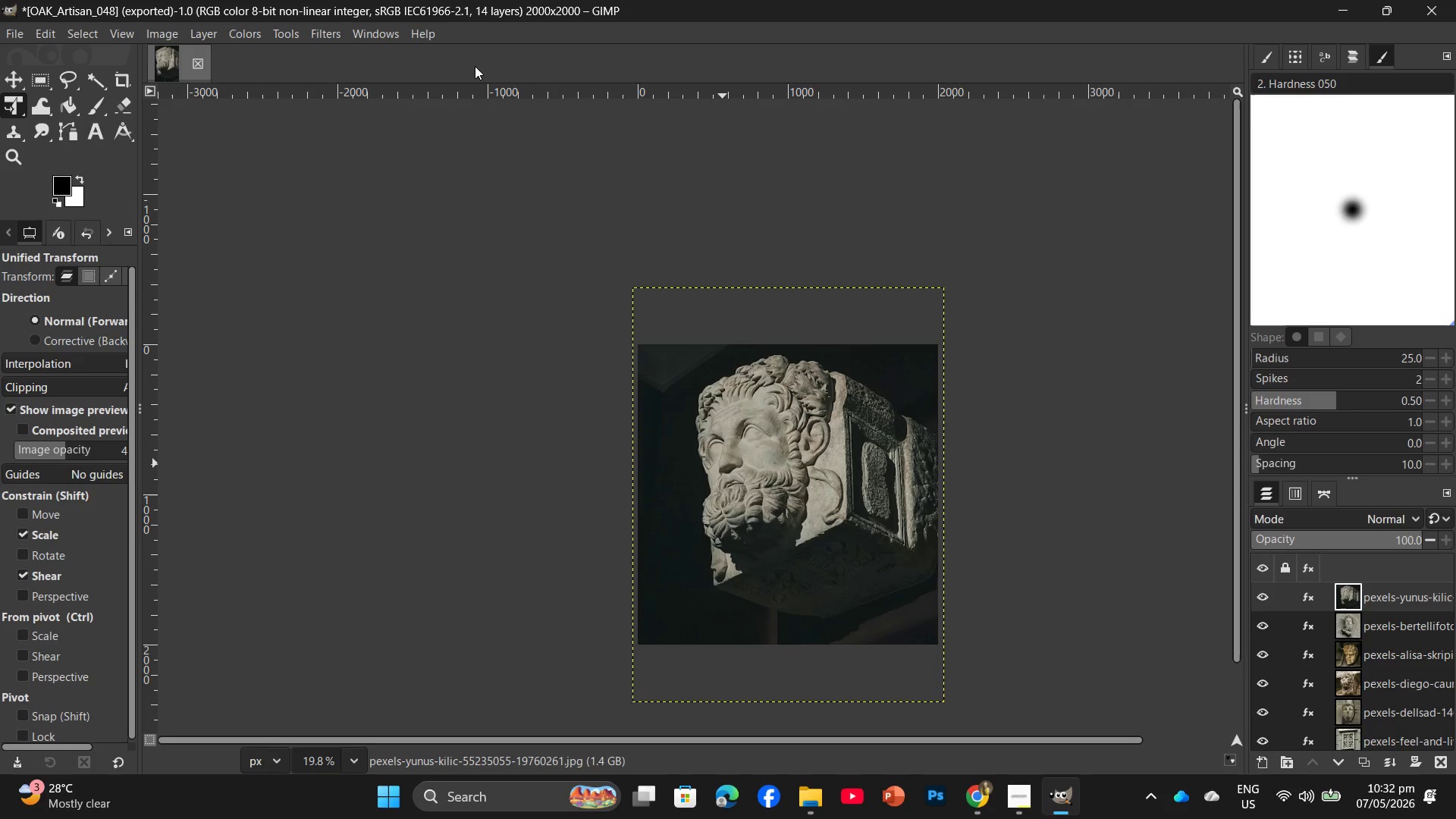 
wait(16.48)
 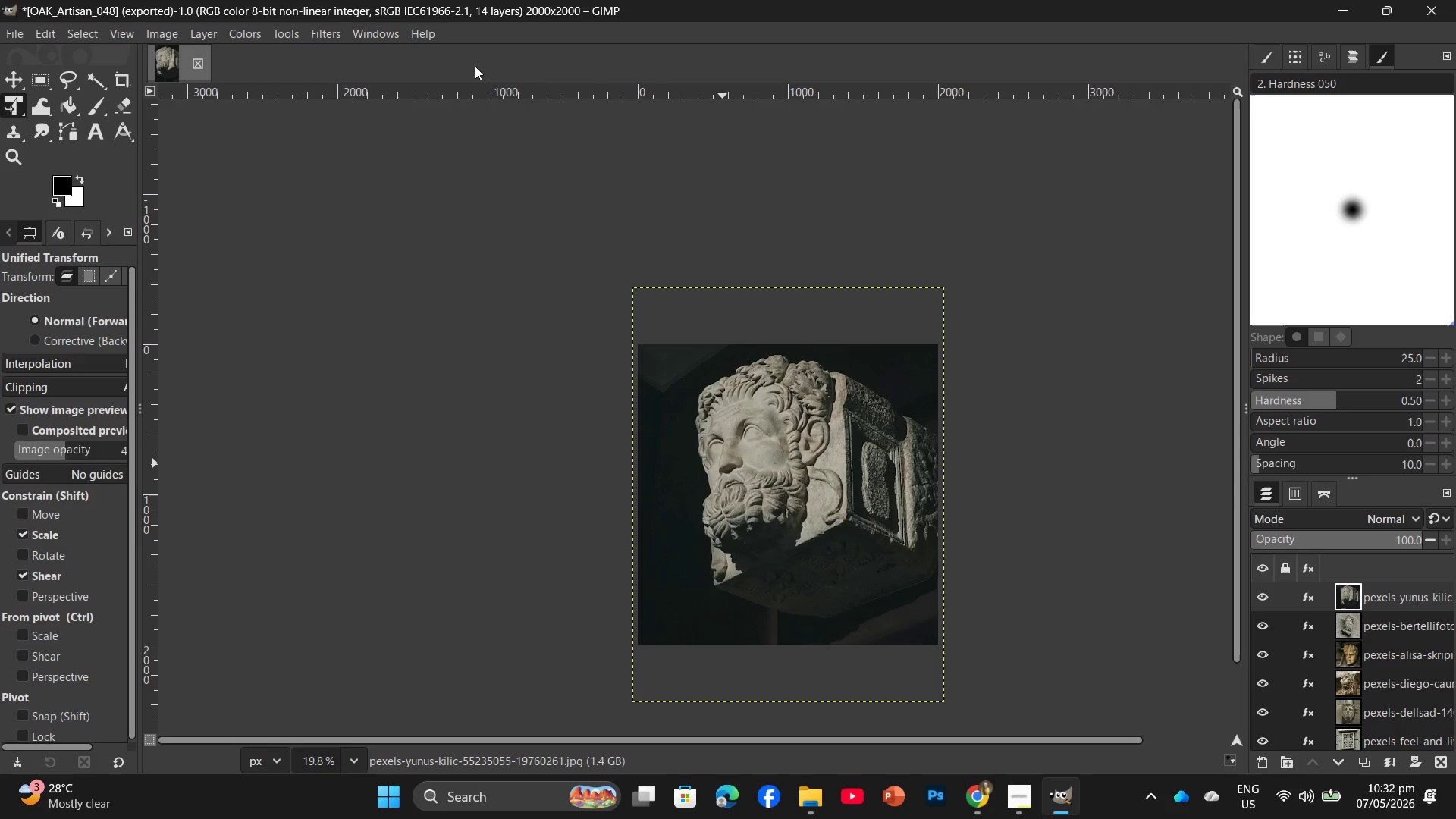 
left_click([986, 807])
 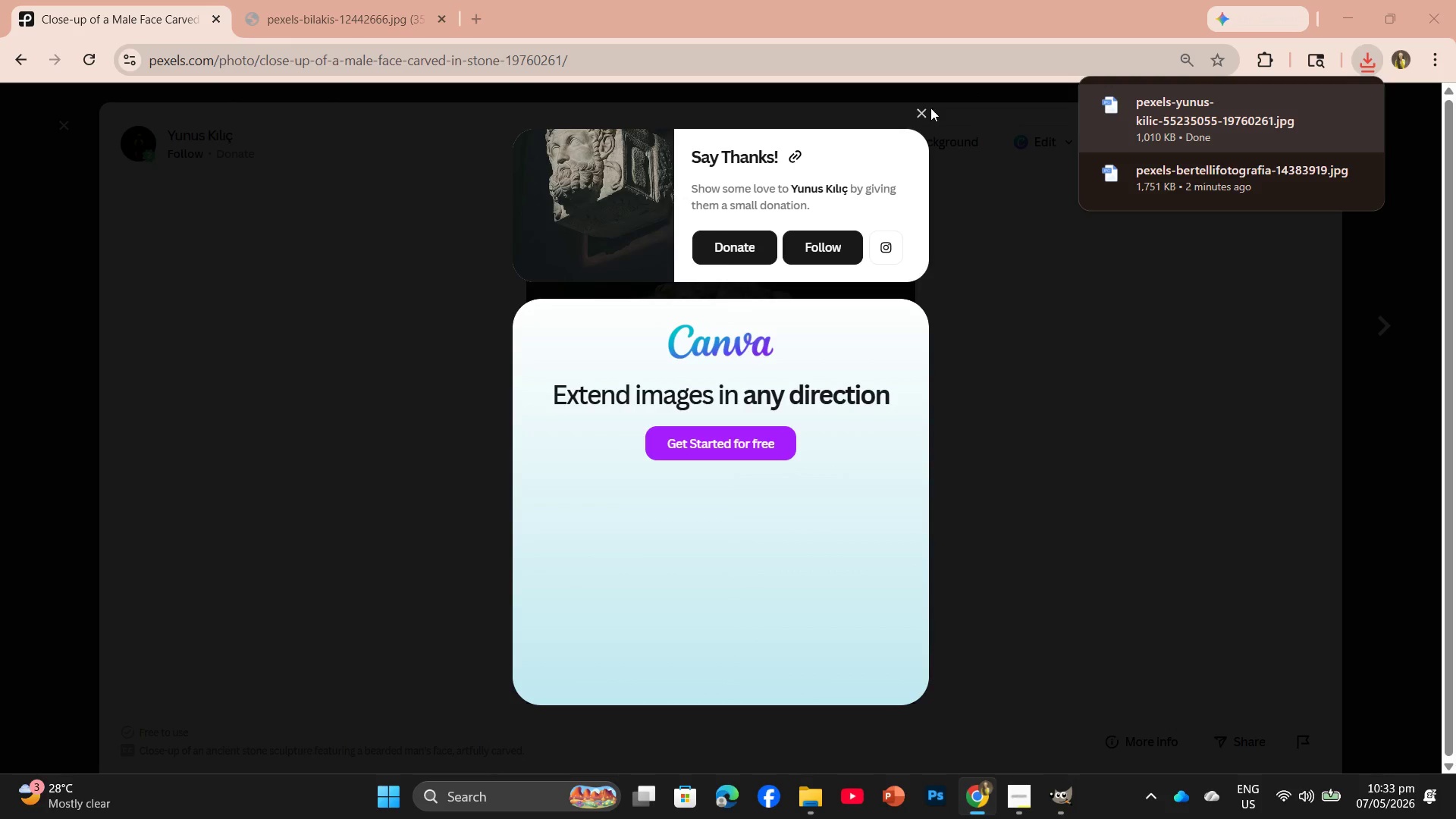 
left_click([925, 108])
 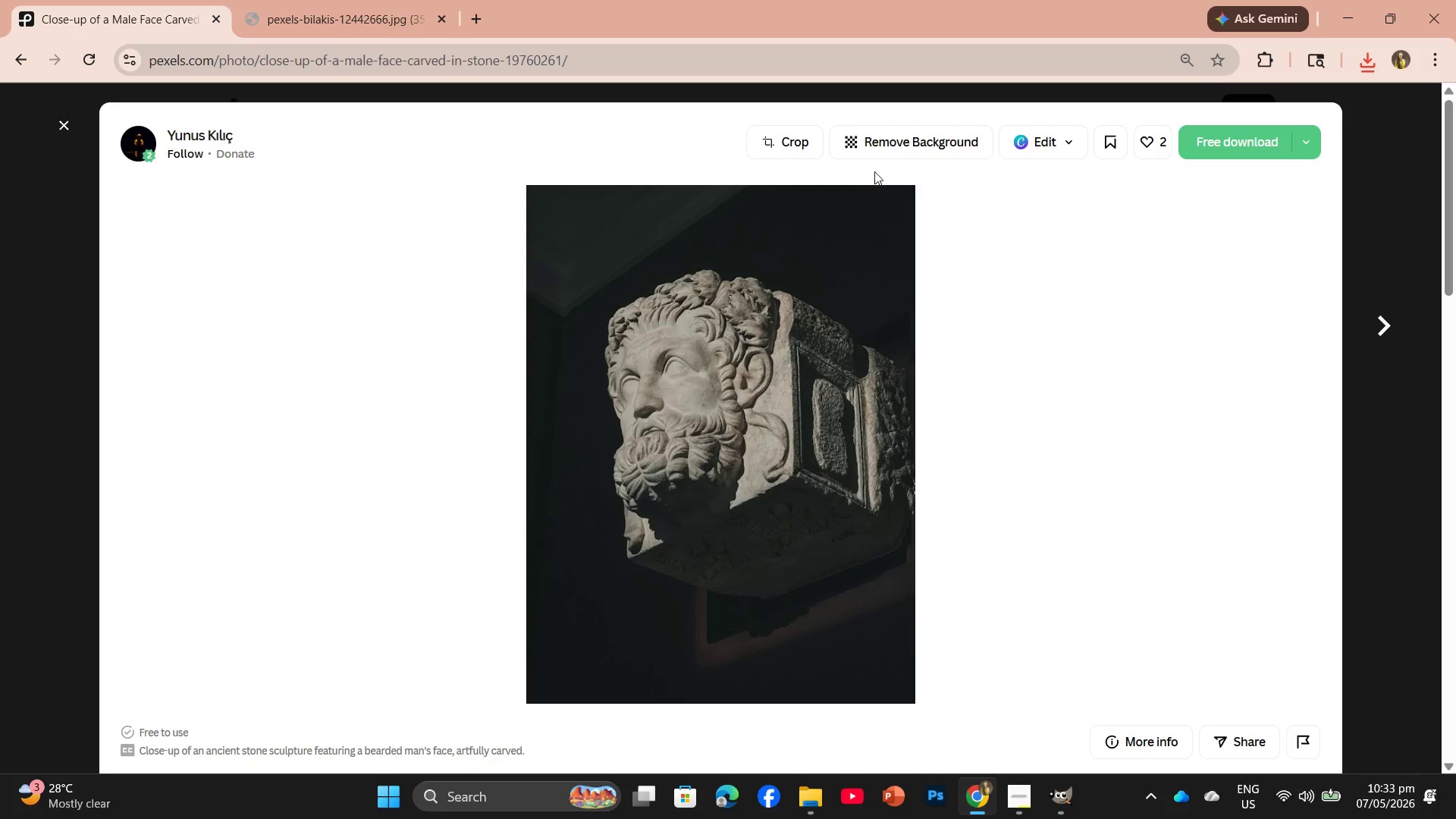 
wait(5.86)
 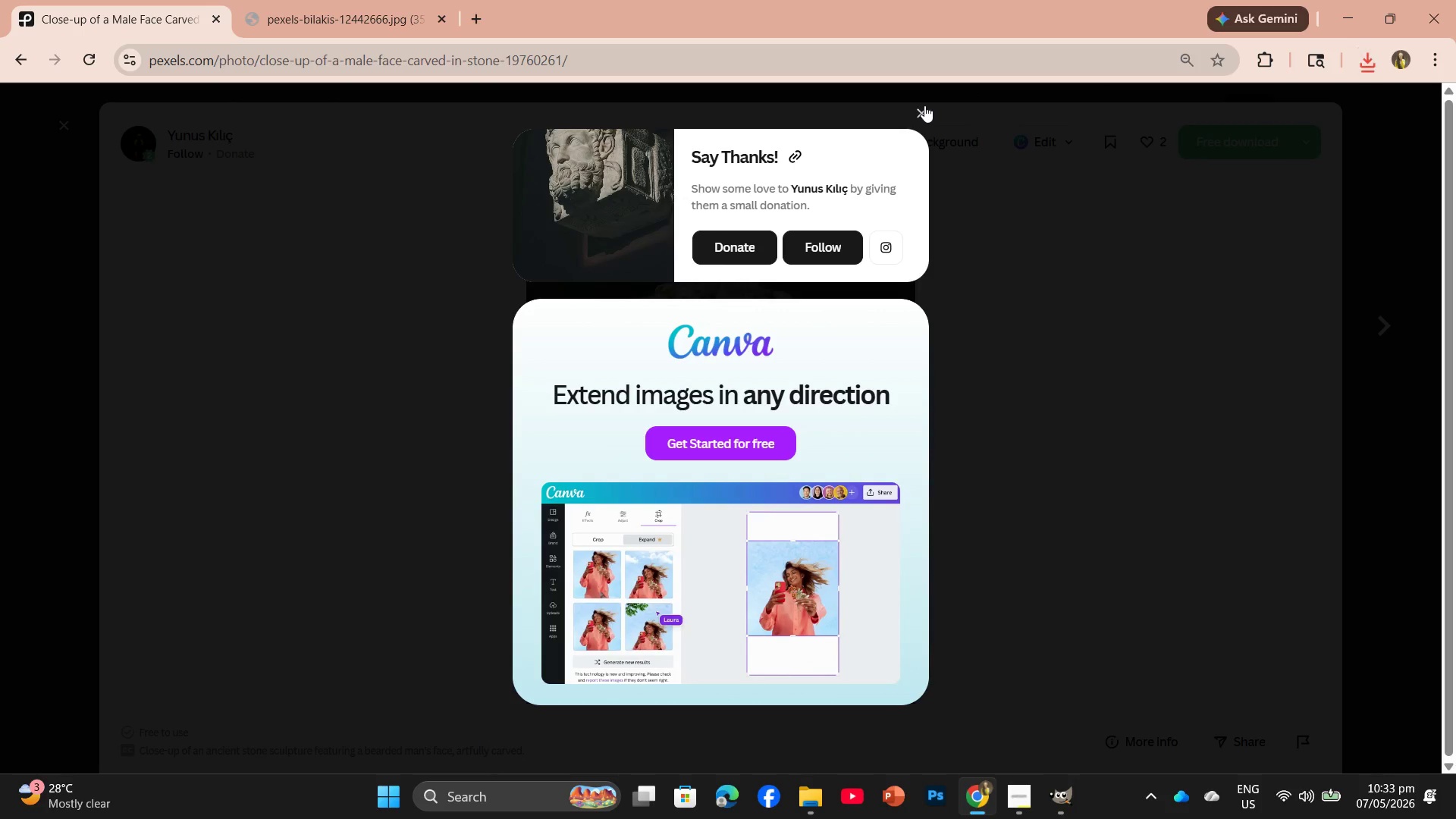 
scroll: coordinate [871, 447], scroll_direction: down, amount: 9.0
 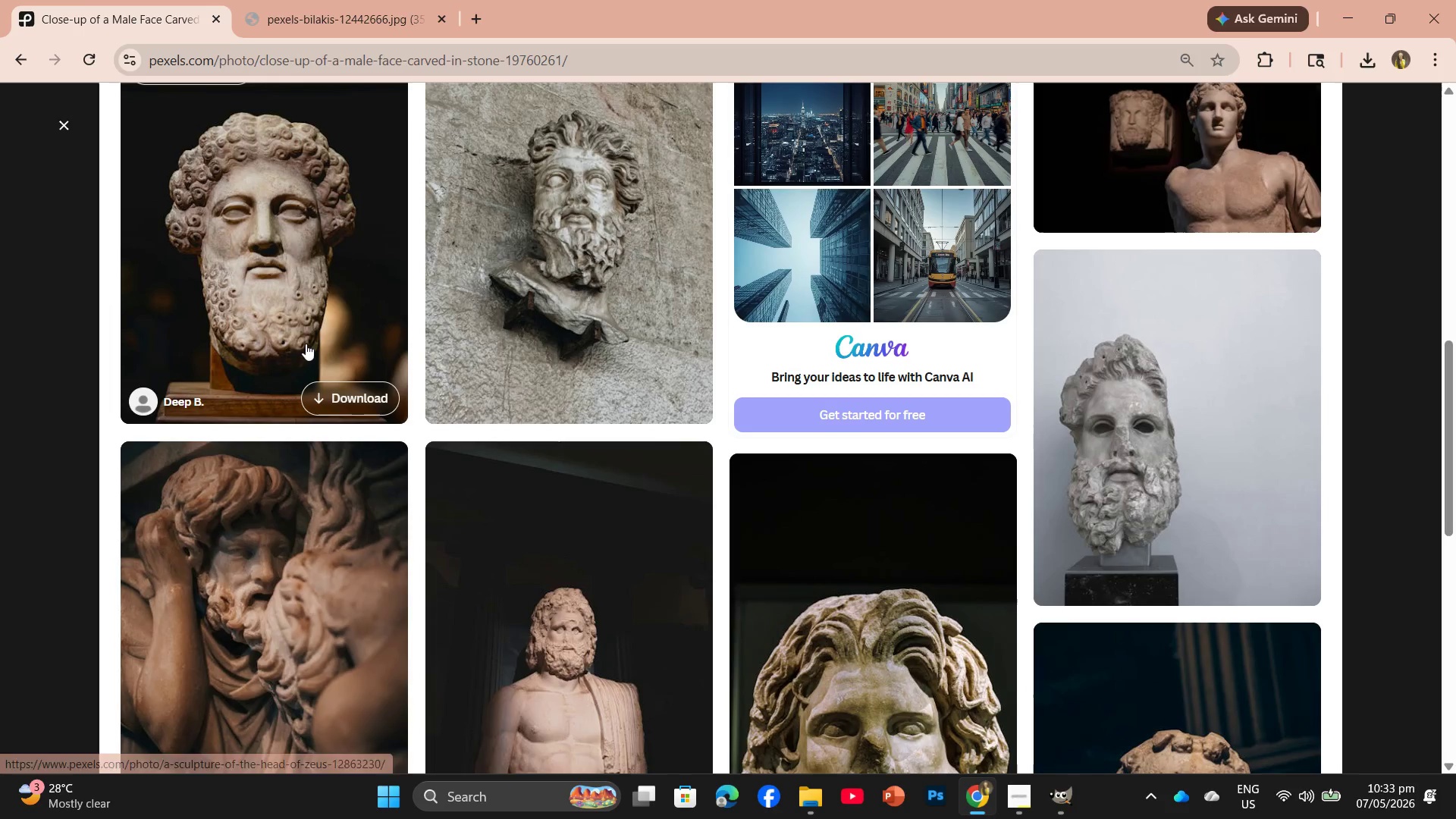 
left_click([306, 284])
 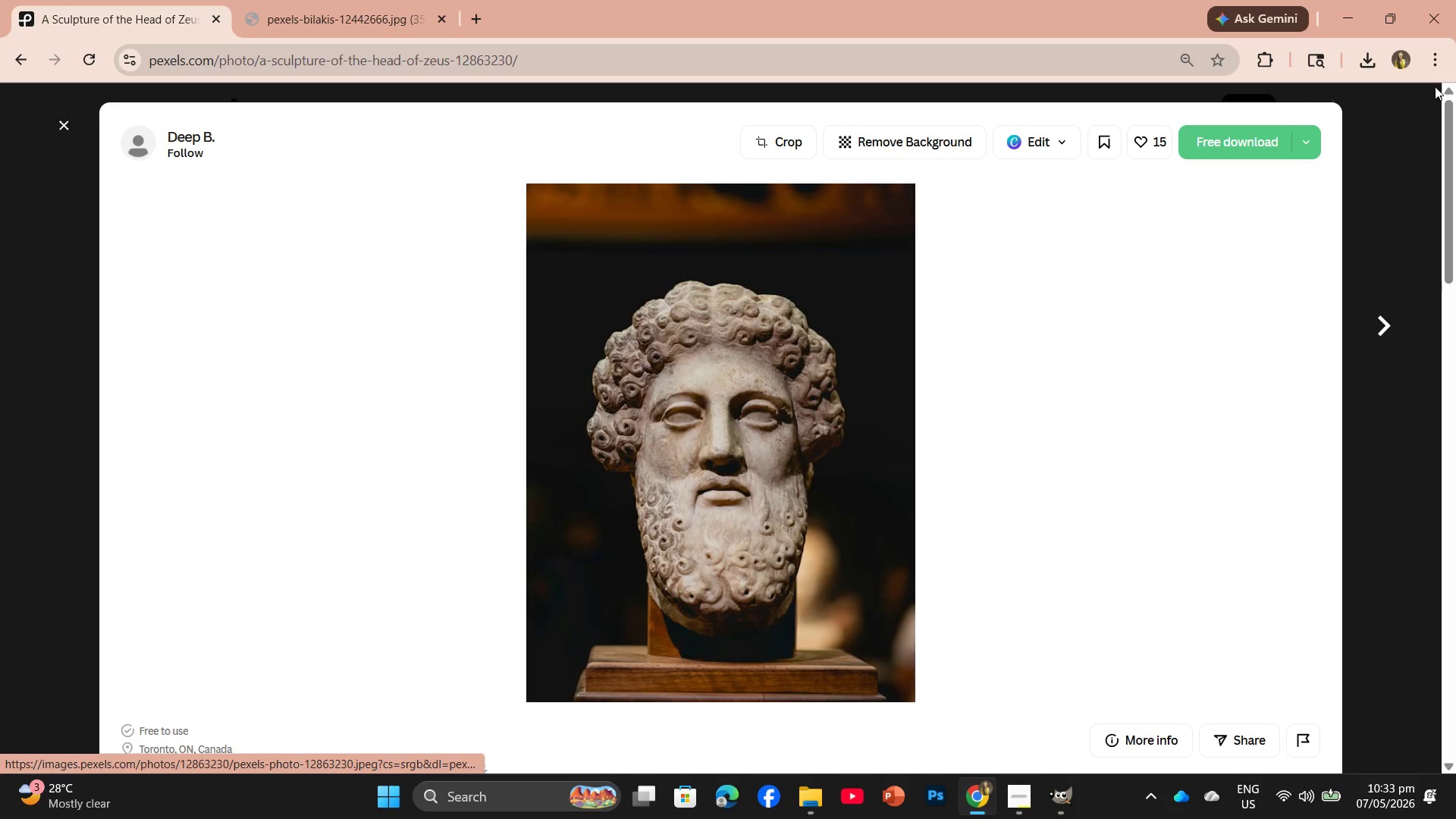 
left_click([1215, 143])
 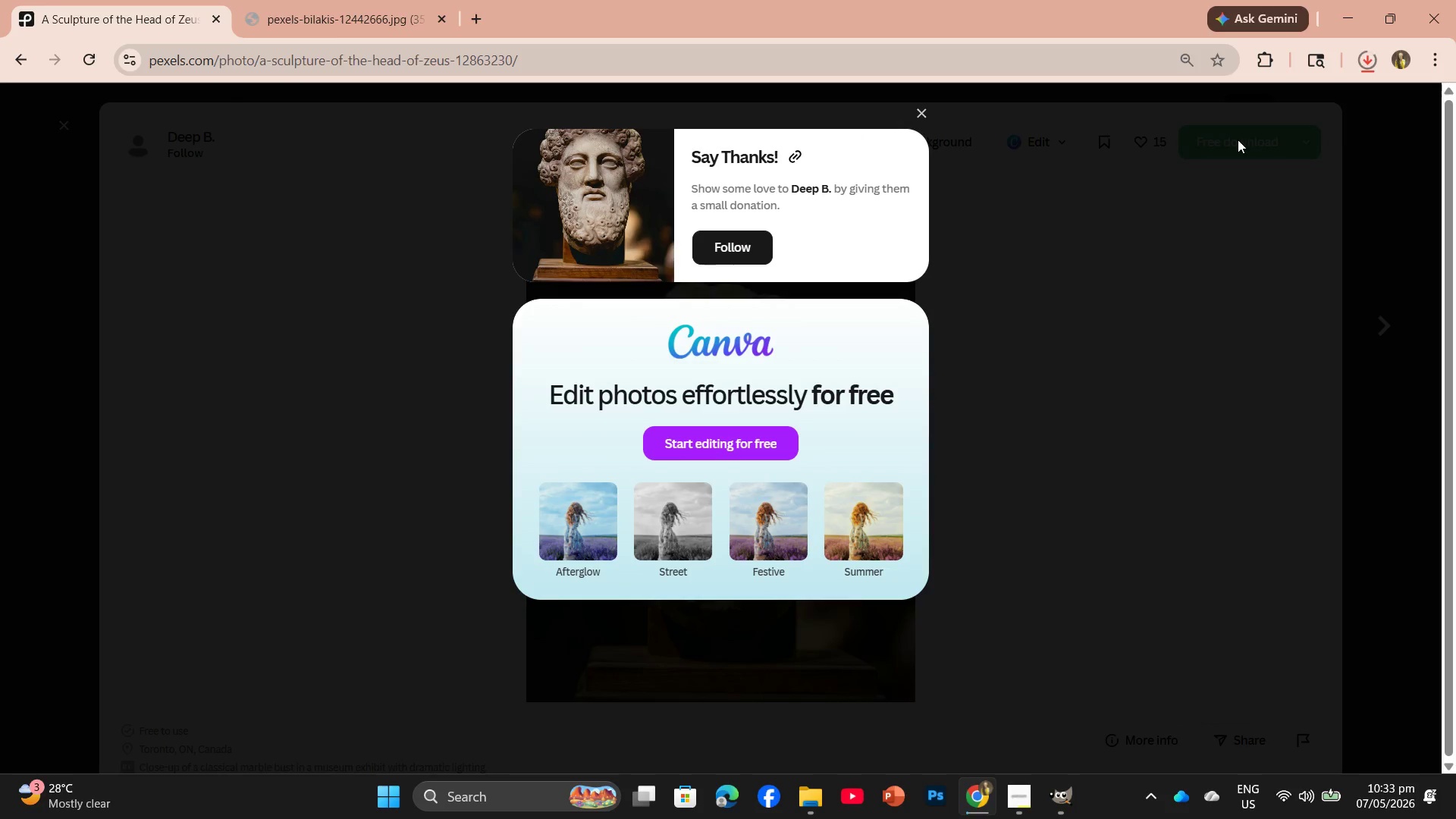 
wait(8.72)
 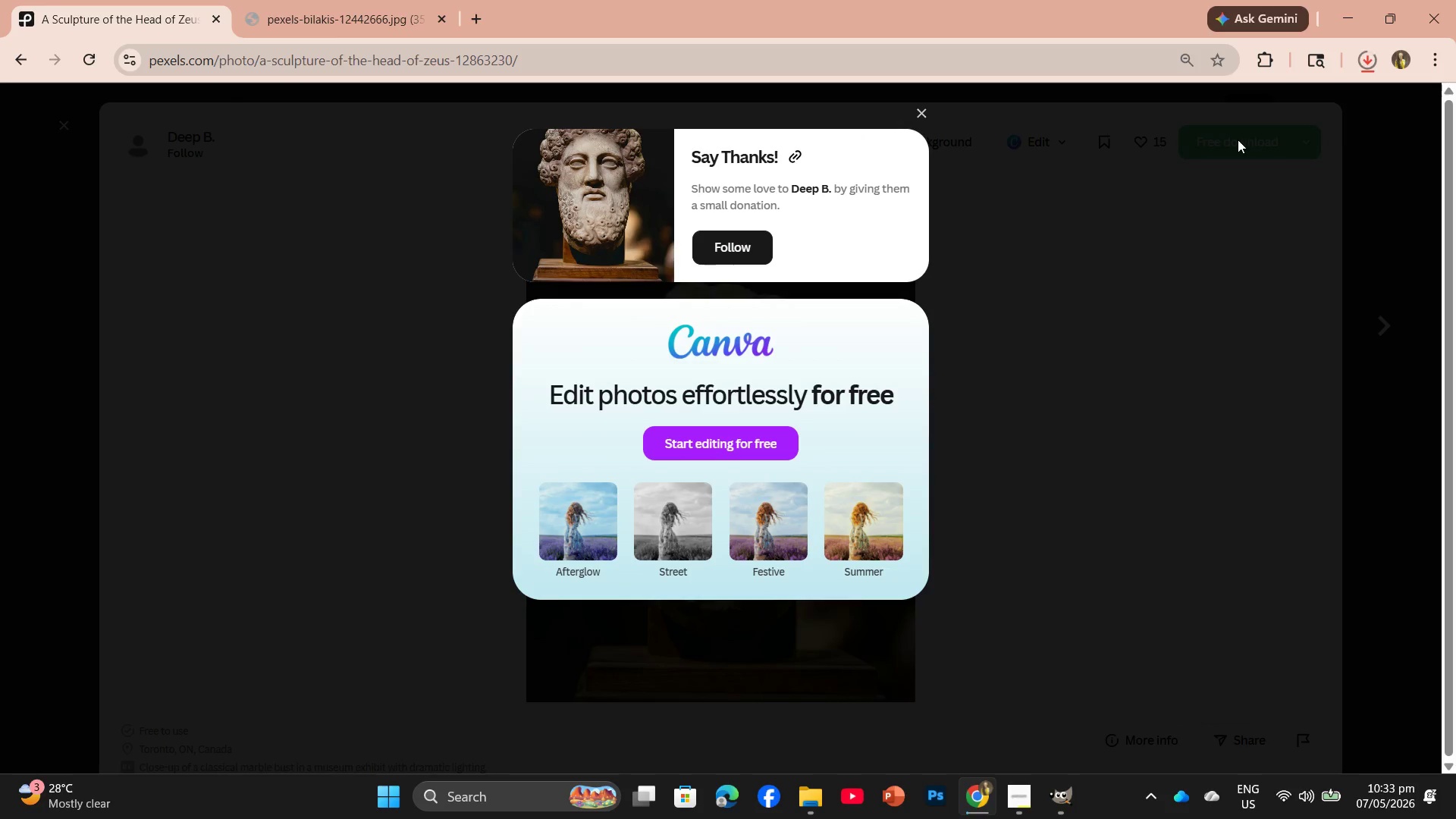 
left_click_drag(start_coordinate=[1272, 106], to_coordinate=[764, 512])
 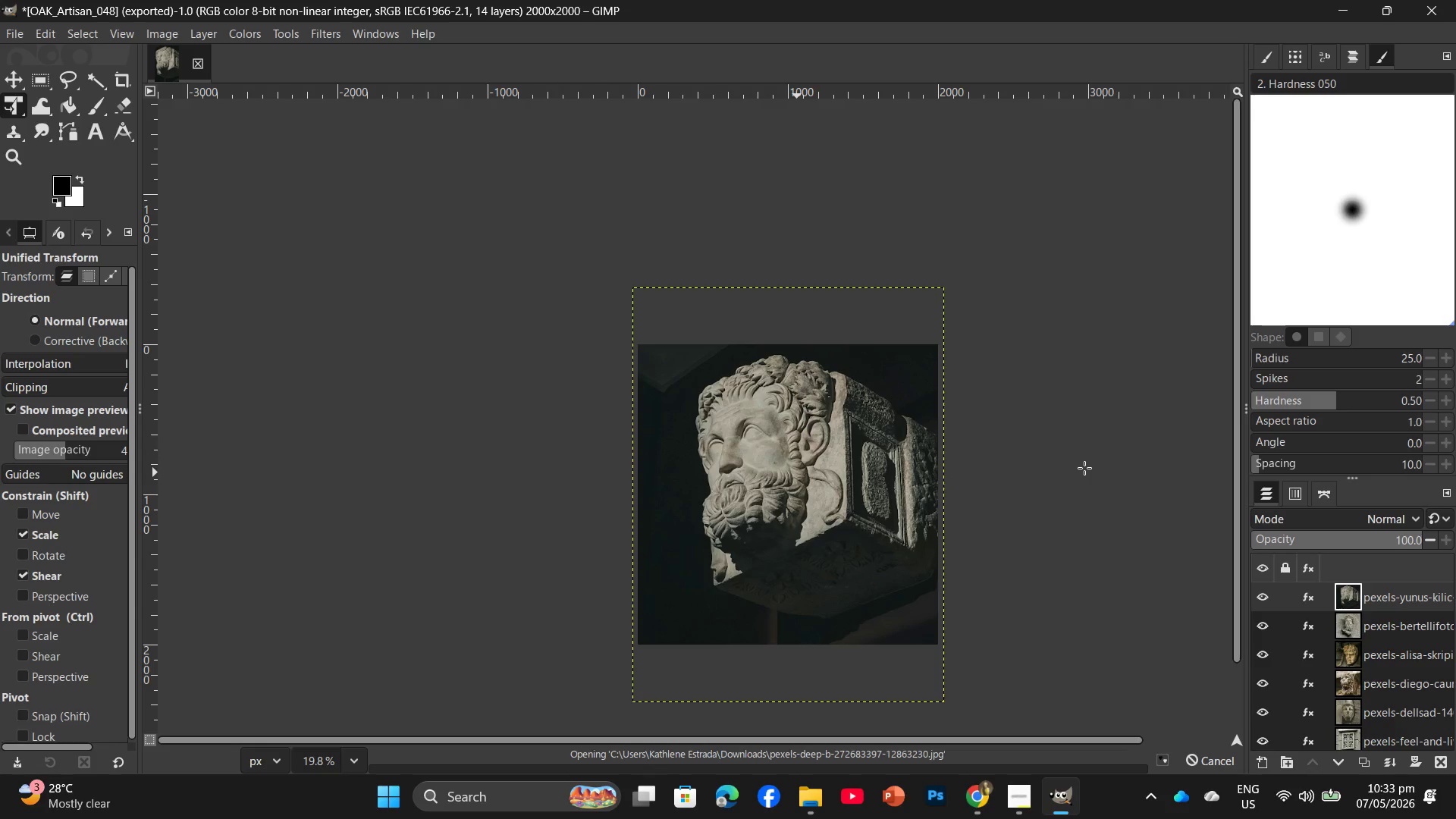 
wait(8.8)
 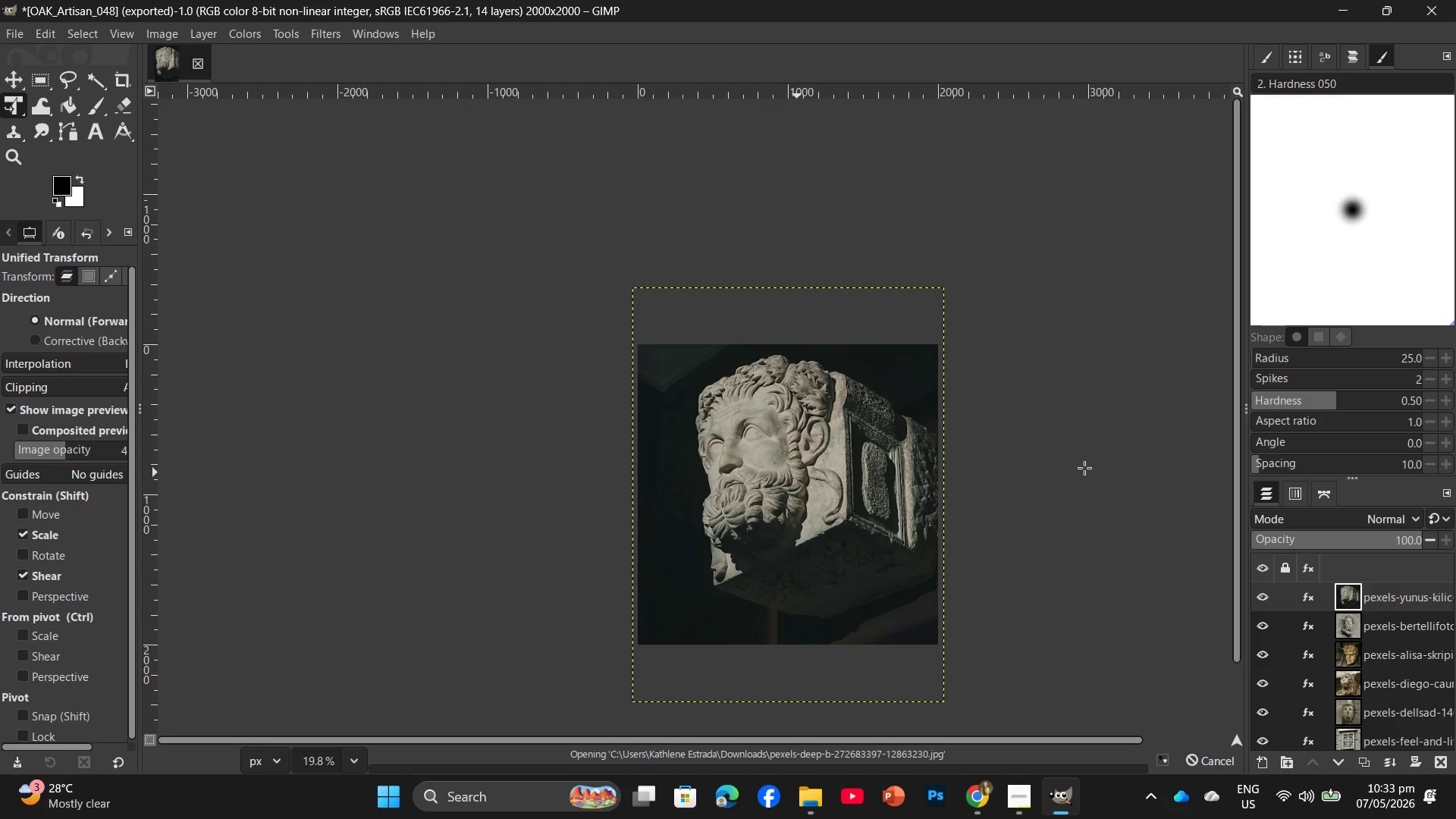 
left_click_drag(start_coordinate=[533, 494], to_coordinate=[628, 496])
 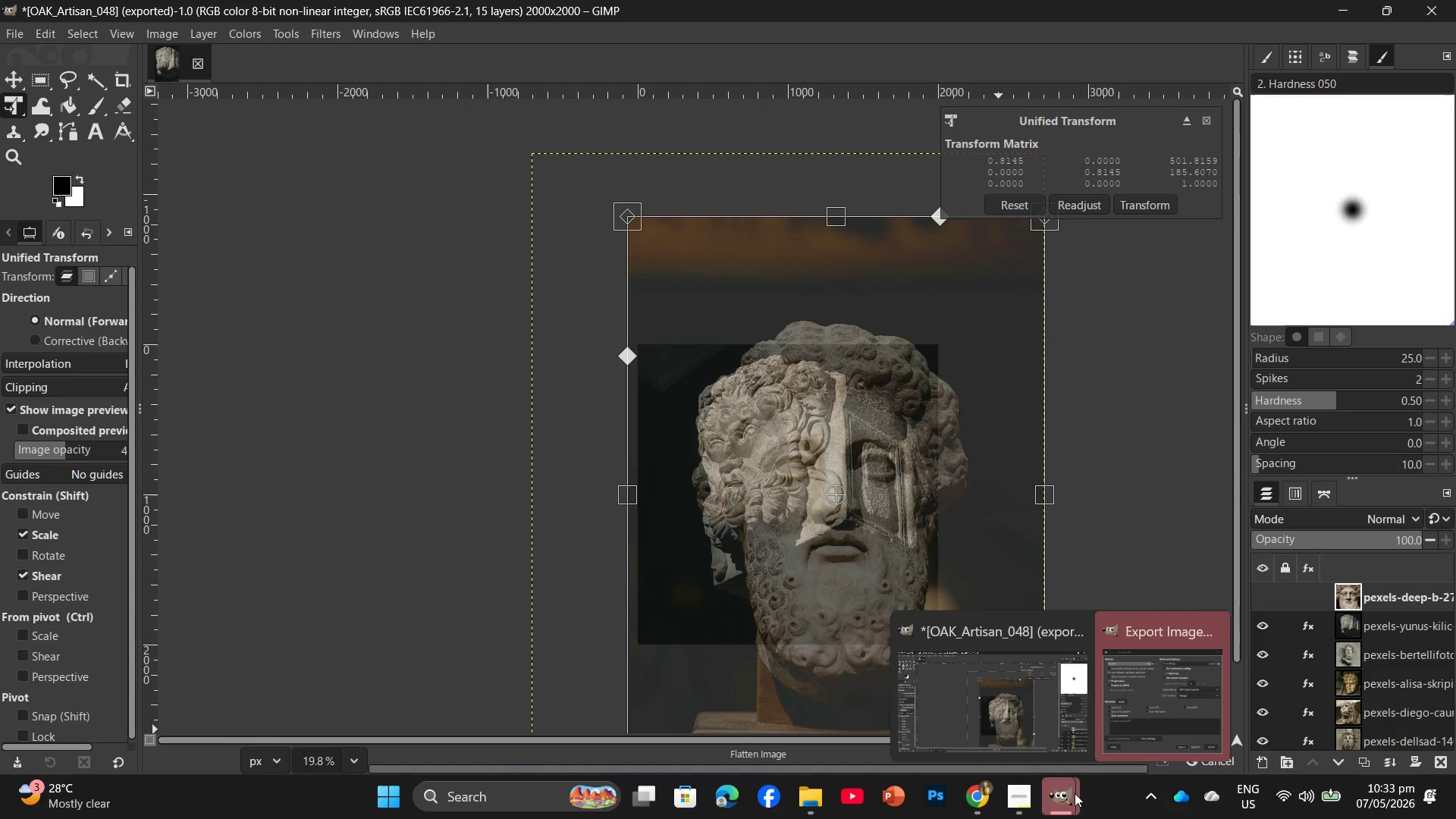 
left_click([1152, 727])
 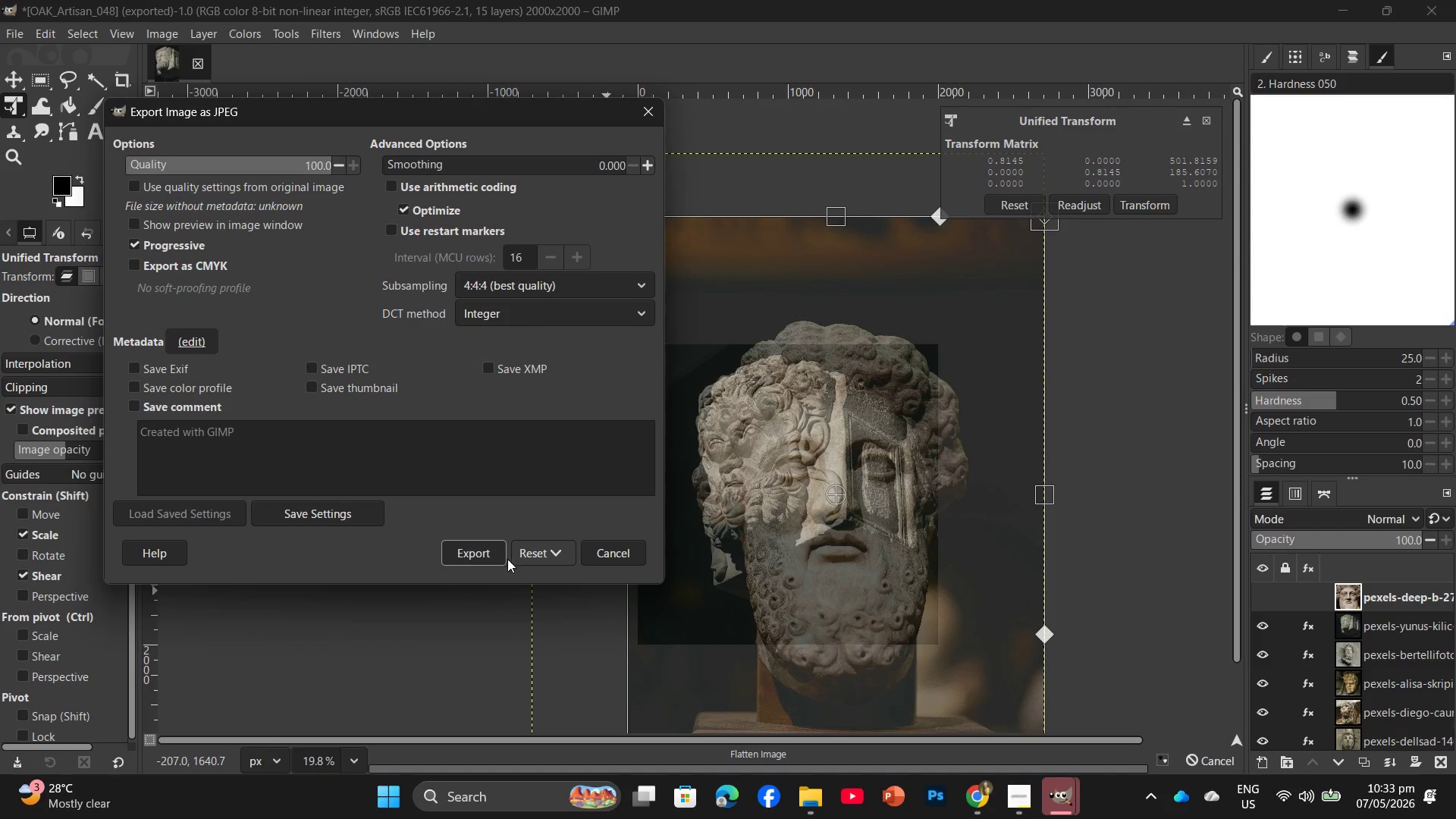 
left_click([497, 554])
 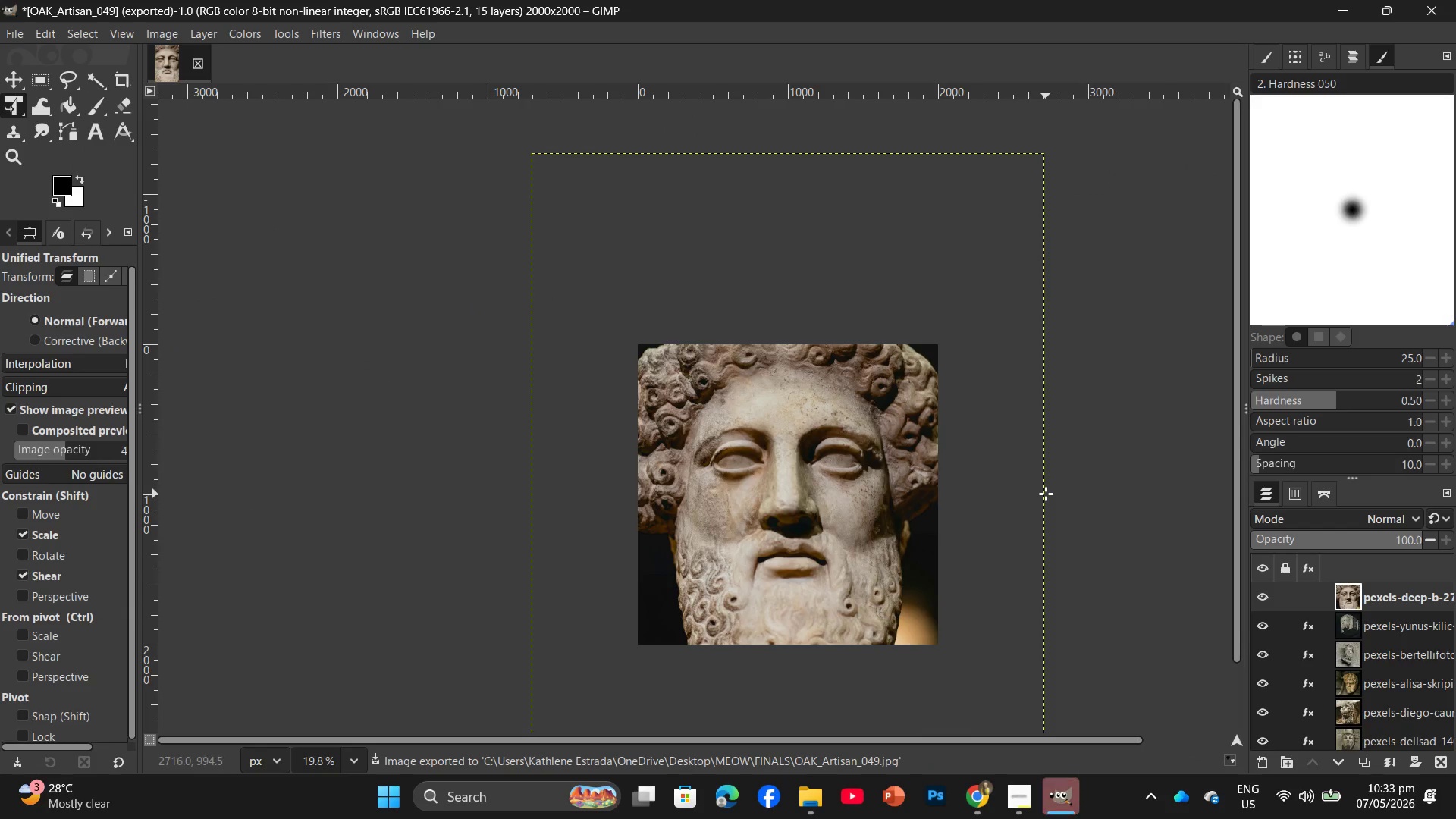 
left_click([836, 527])
 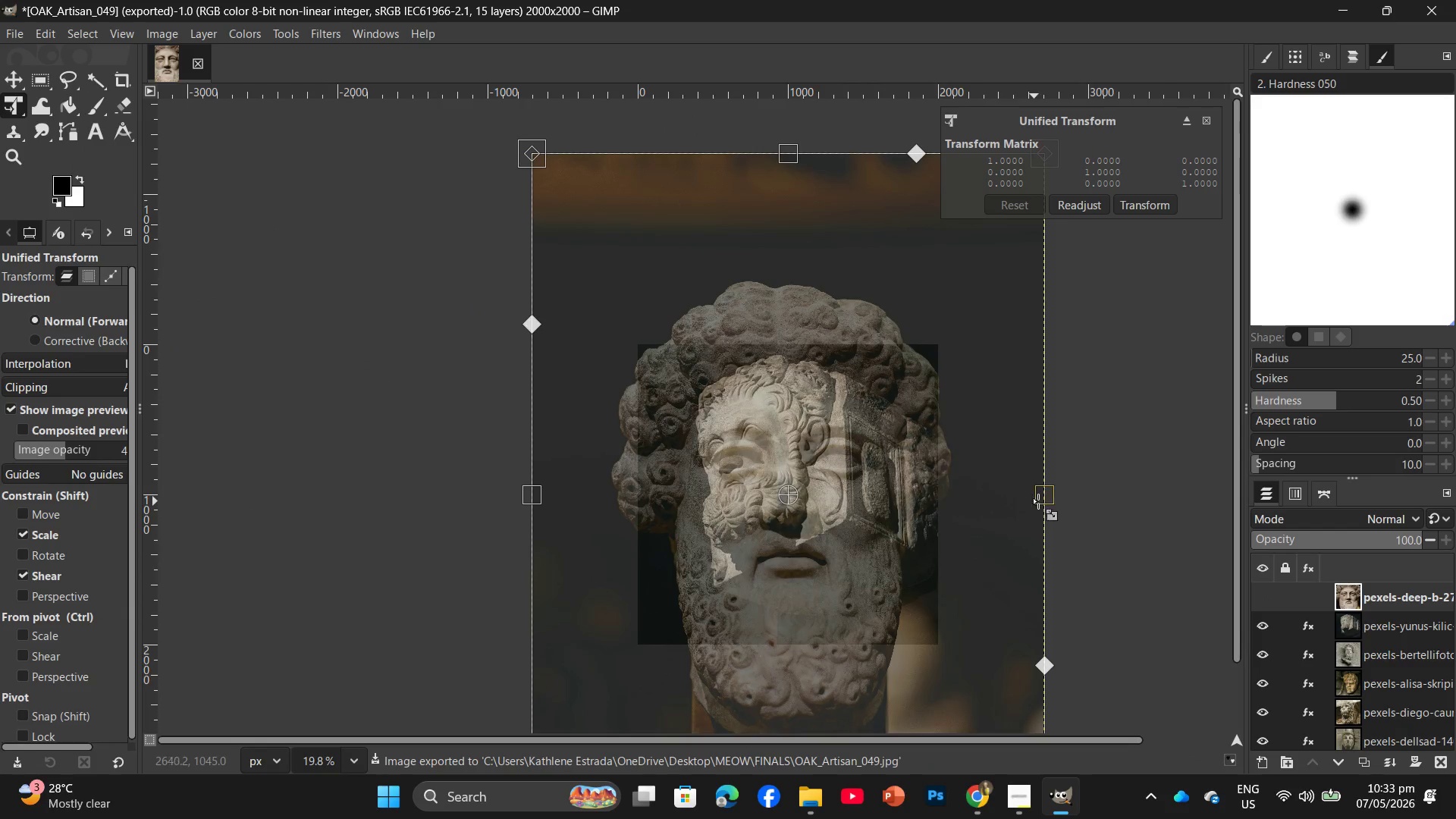 
left_click_drag(start_coordinate=[1042, 499], to_coordinate=[943, 514])
 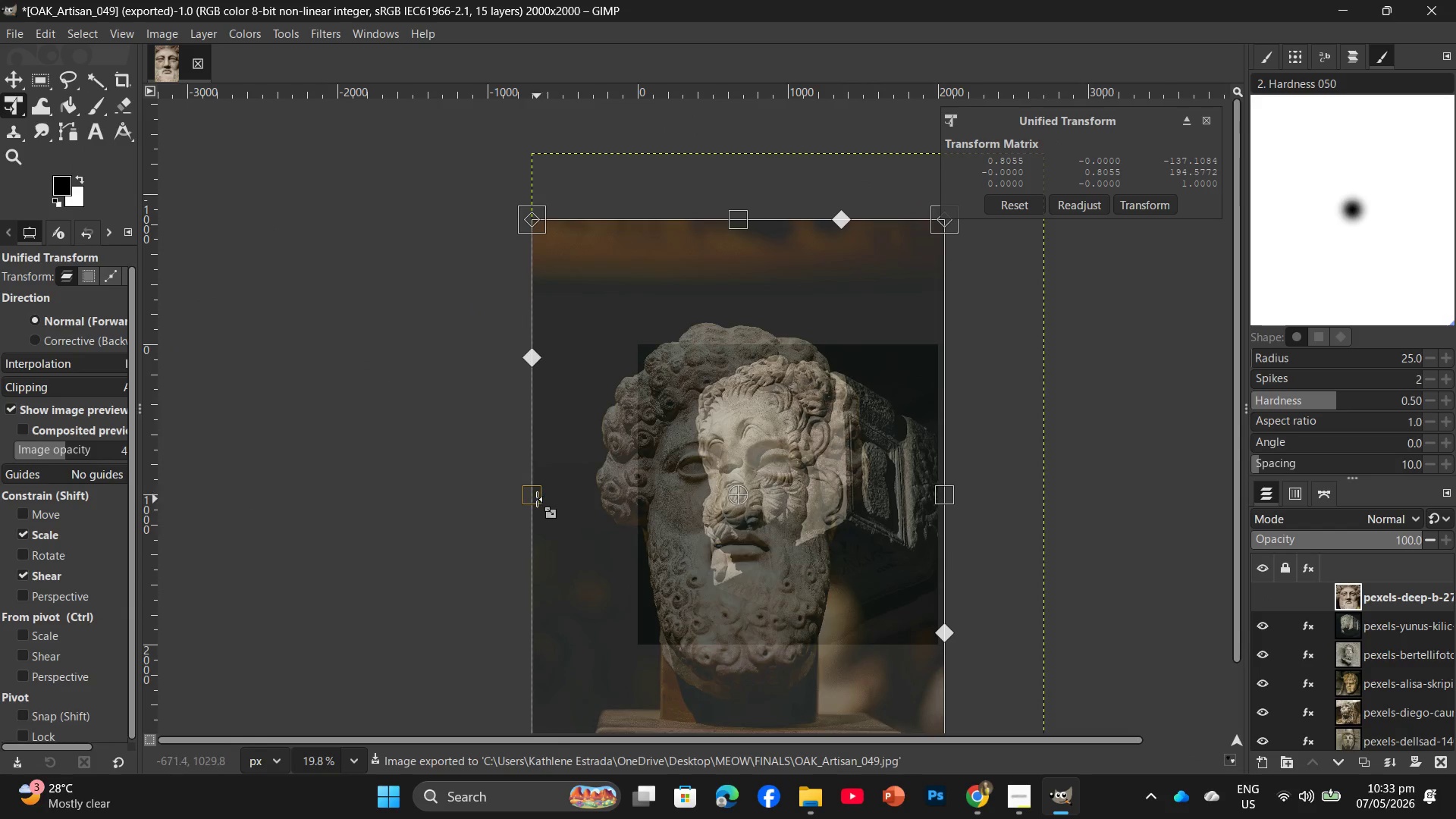 
left_click_drag(start_coordinate=[535, 499], to_coordinate=[636, 488])
 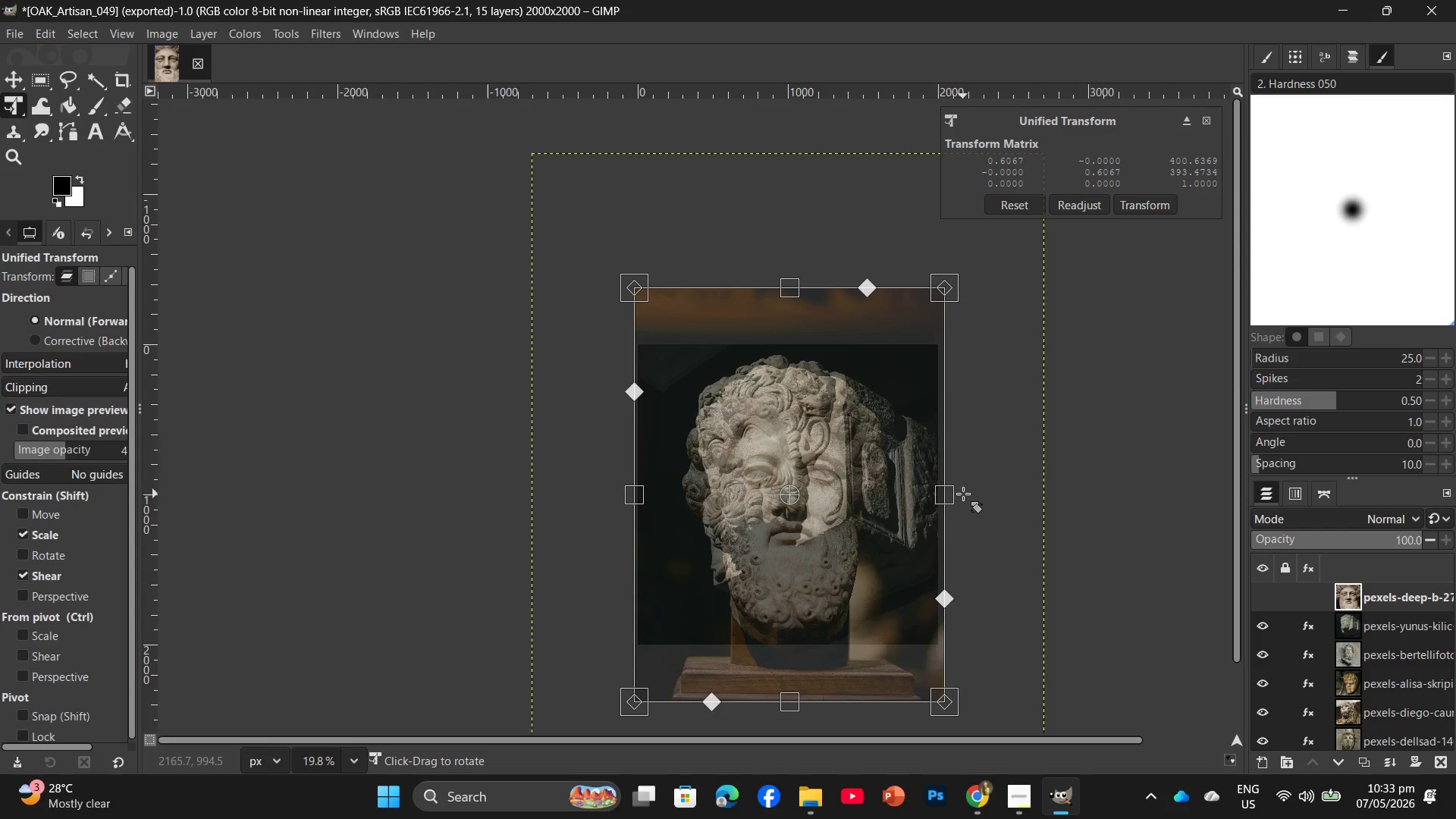 
key(Enter)
 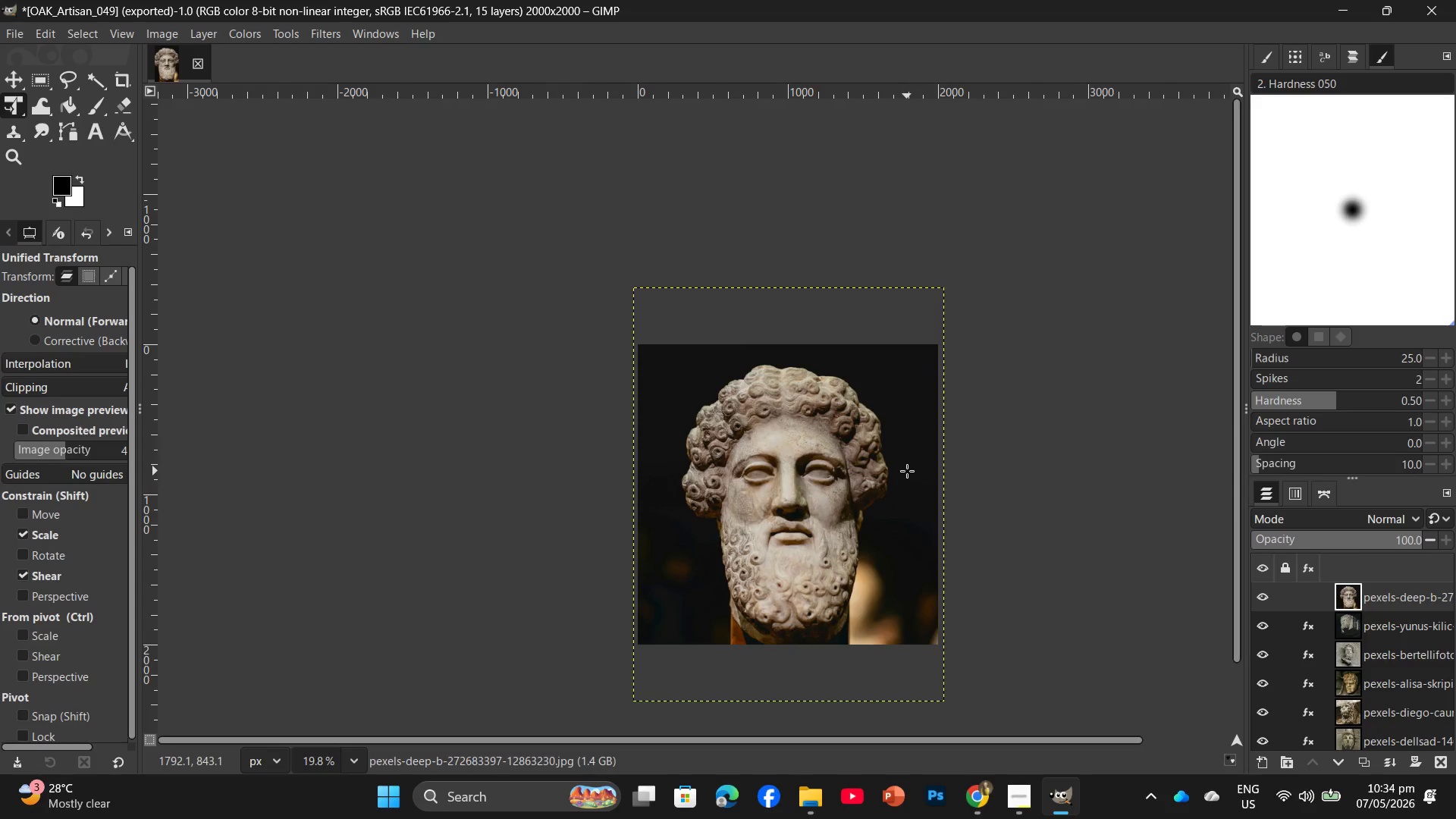 
left_click_drag(start_coordinate=[852, 494], to_coordinate=[852, 485])
 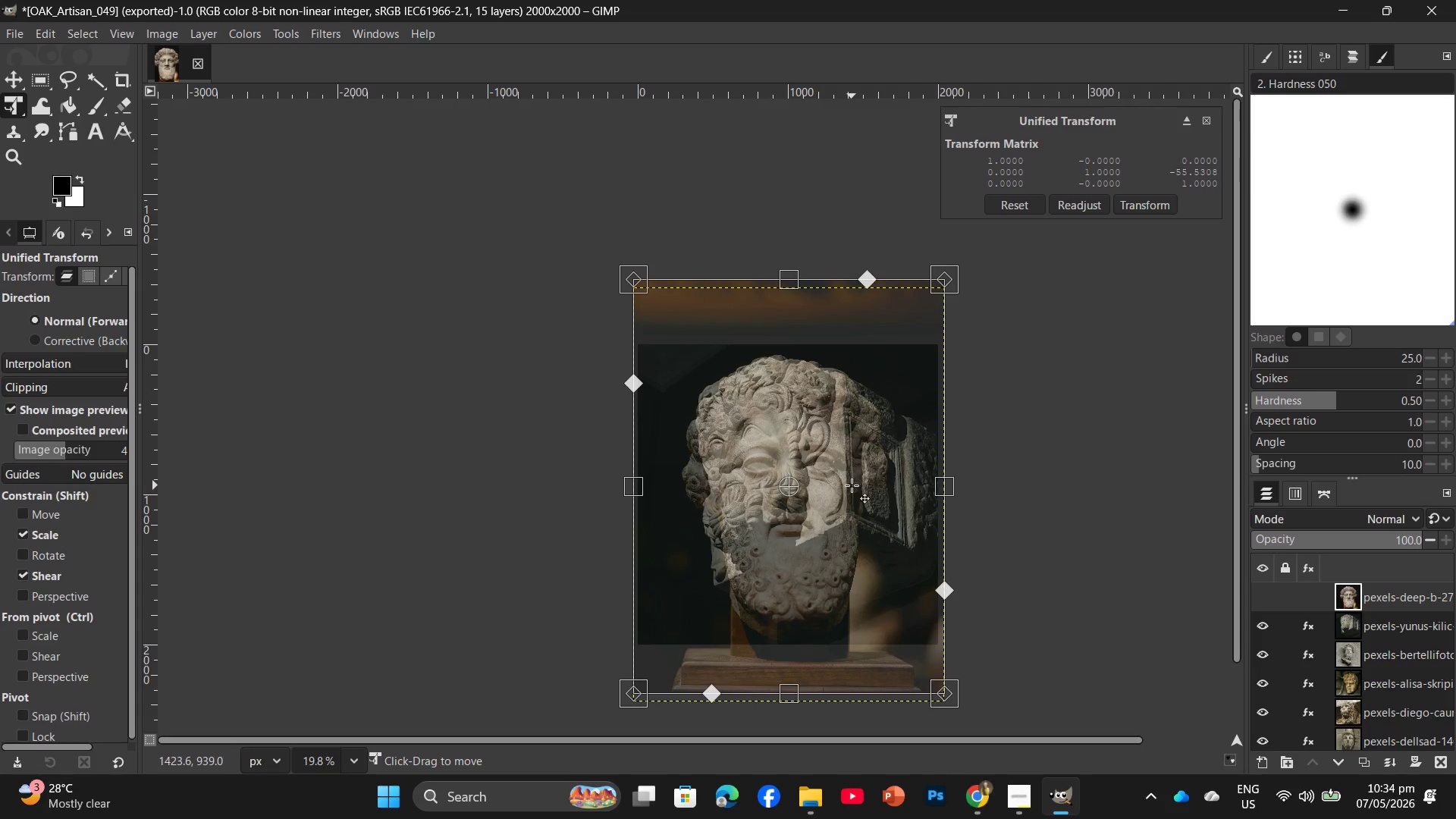 
key(Enter)
 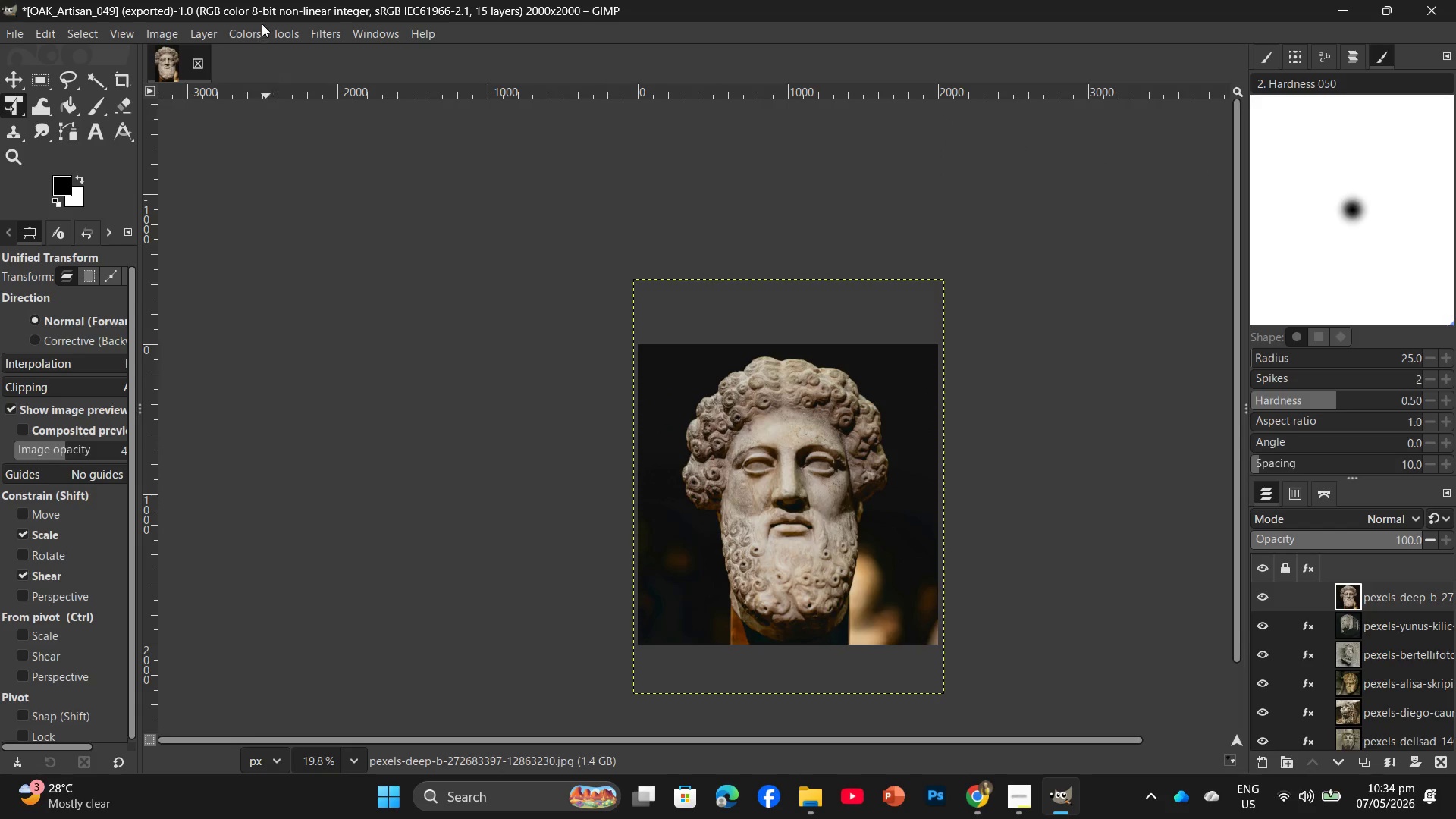 
left_click([316, 34])
 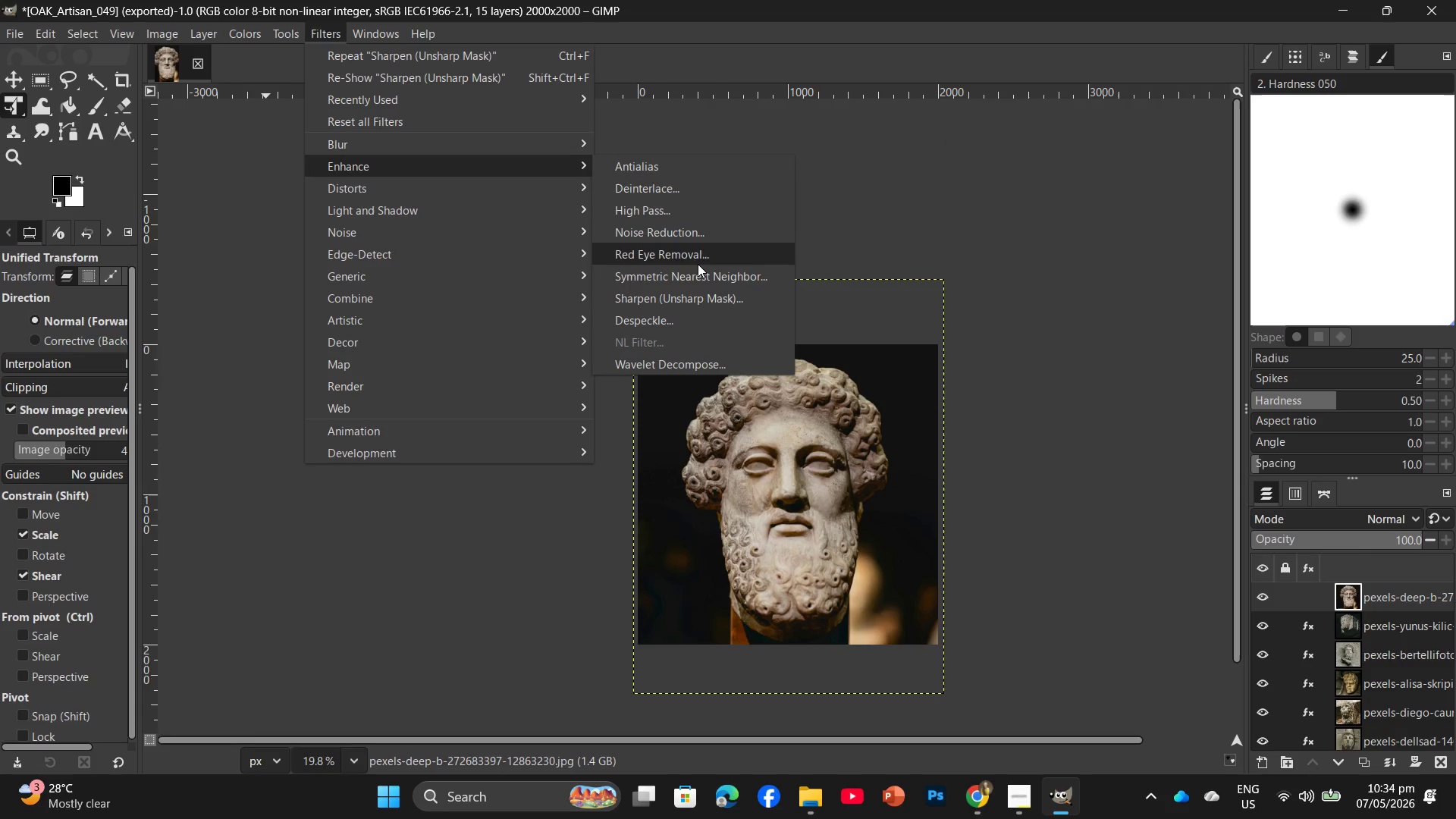 
left_click([672, 303])
 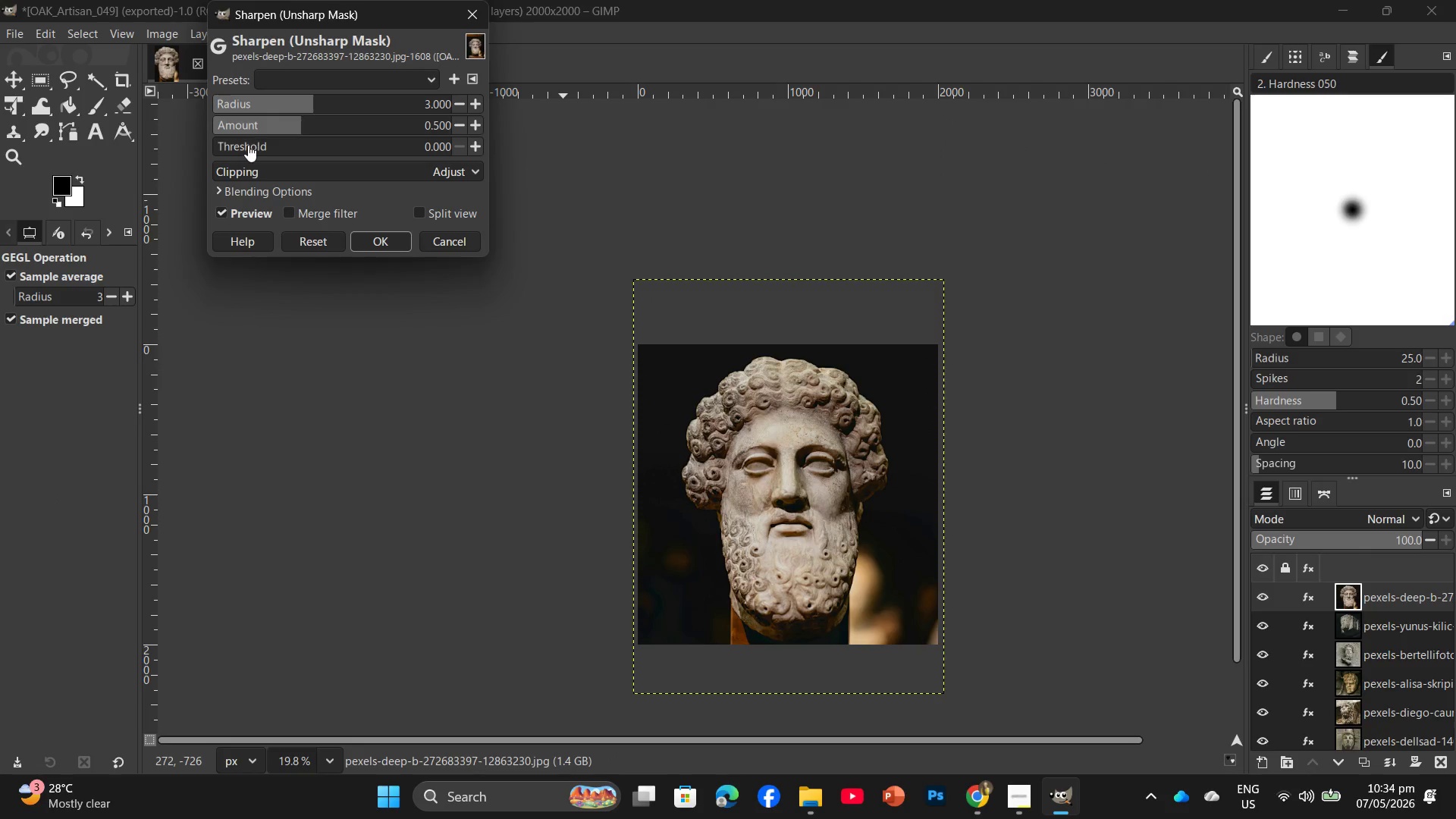 
left_click([248, 145])
 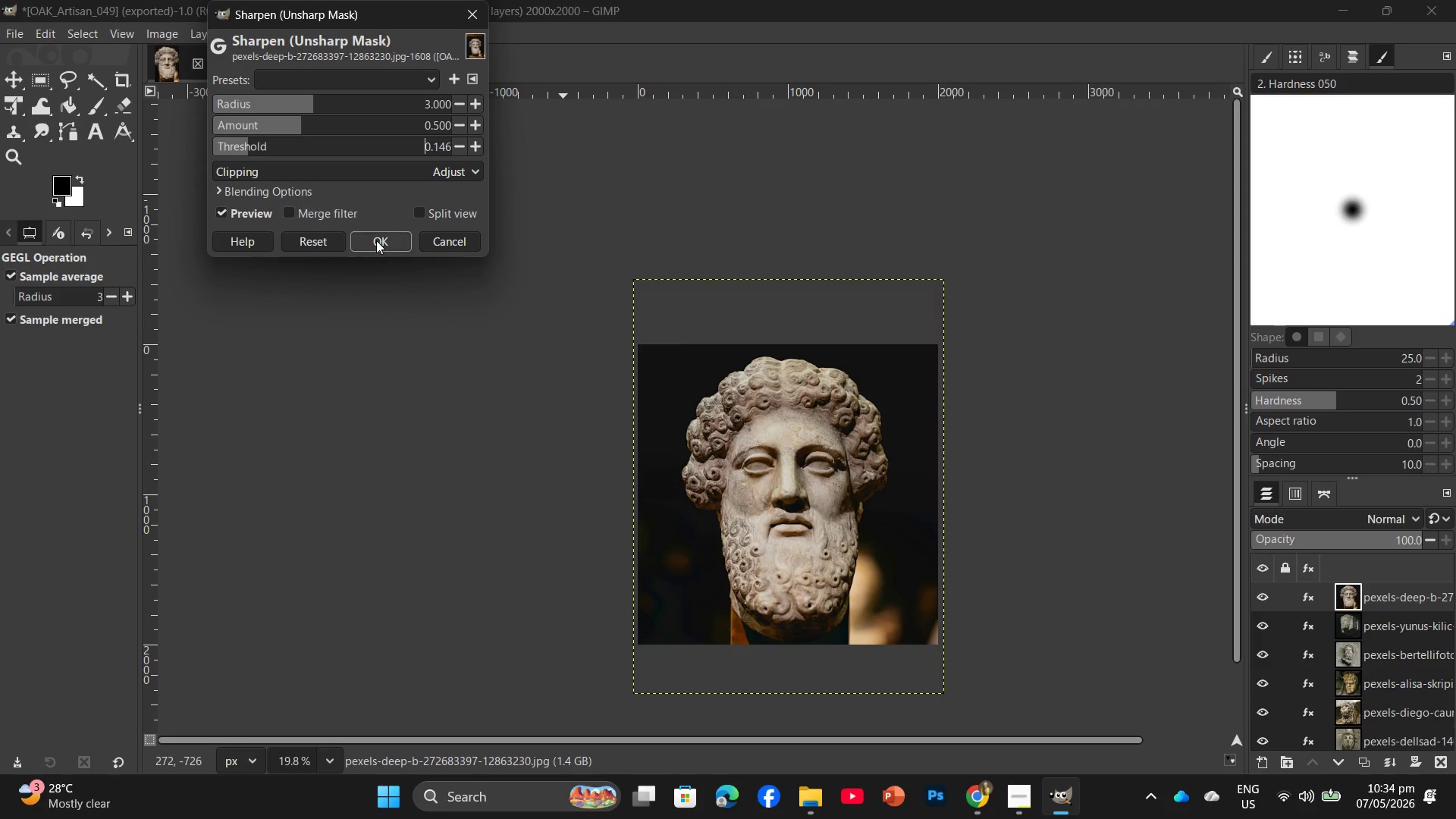 
left_click([376, 240])
 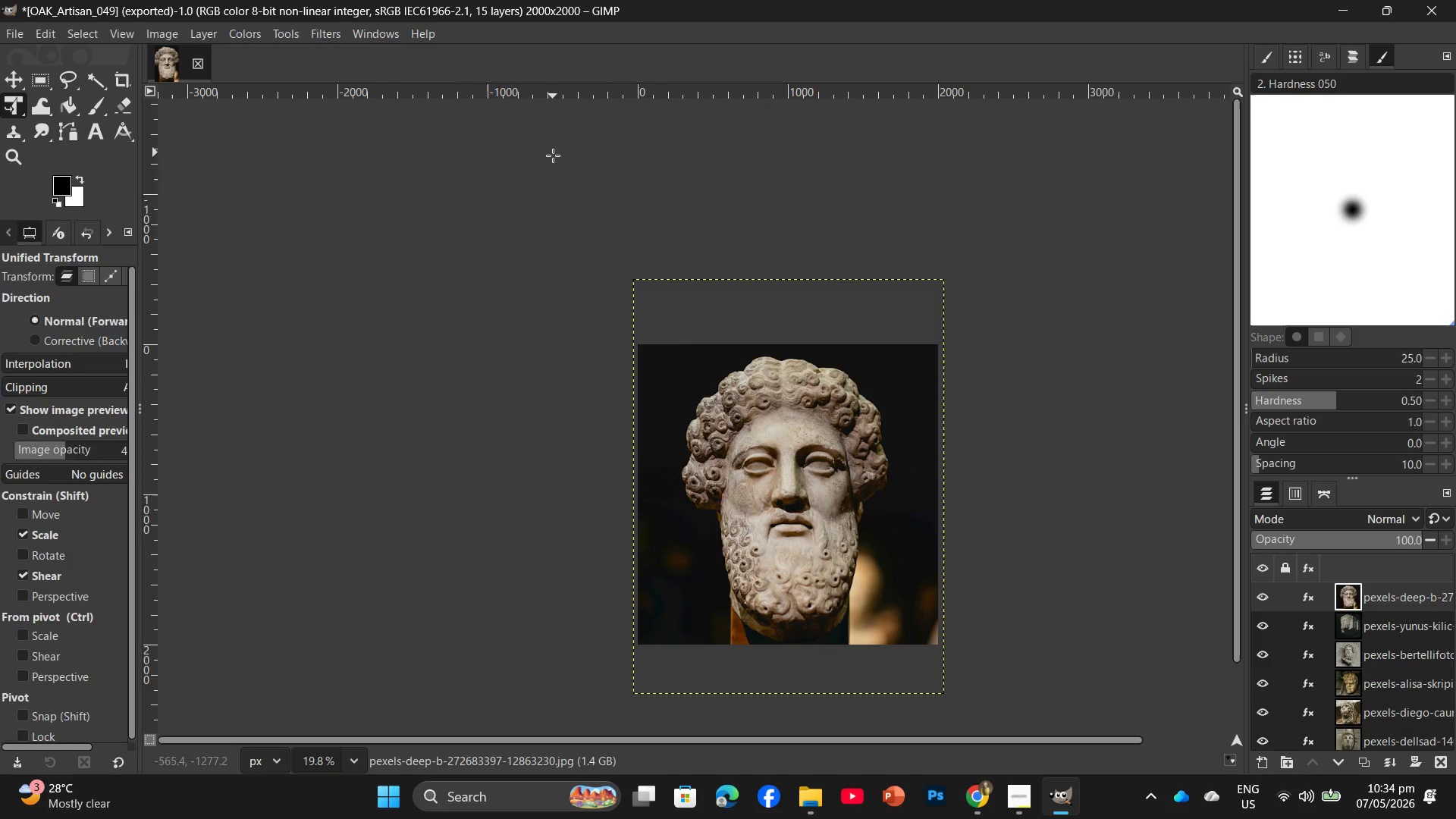 
key(Control+Shift+E)
 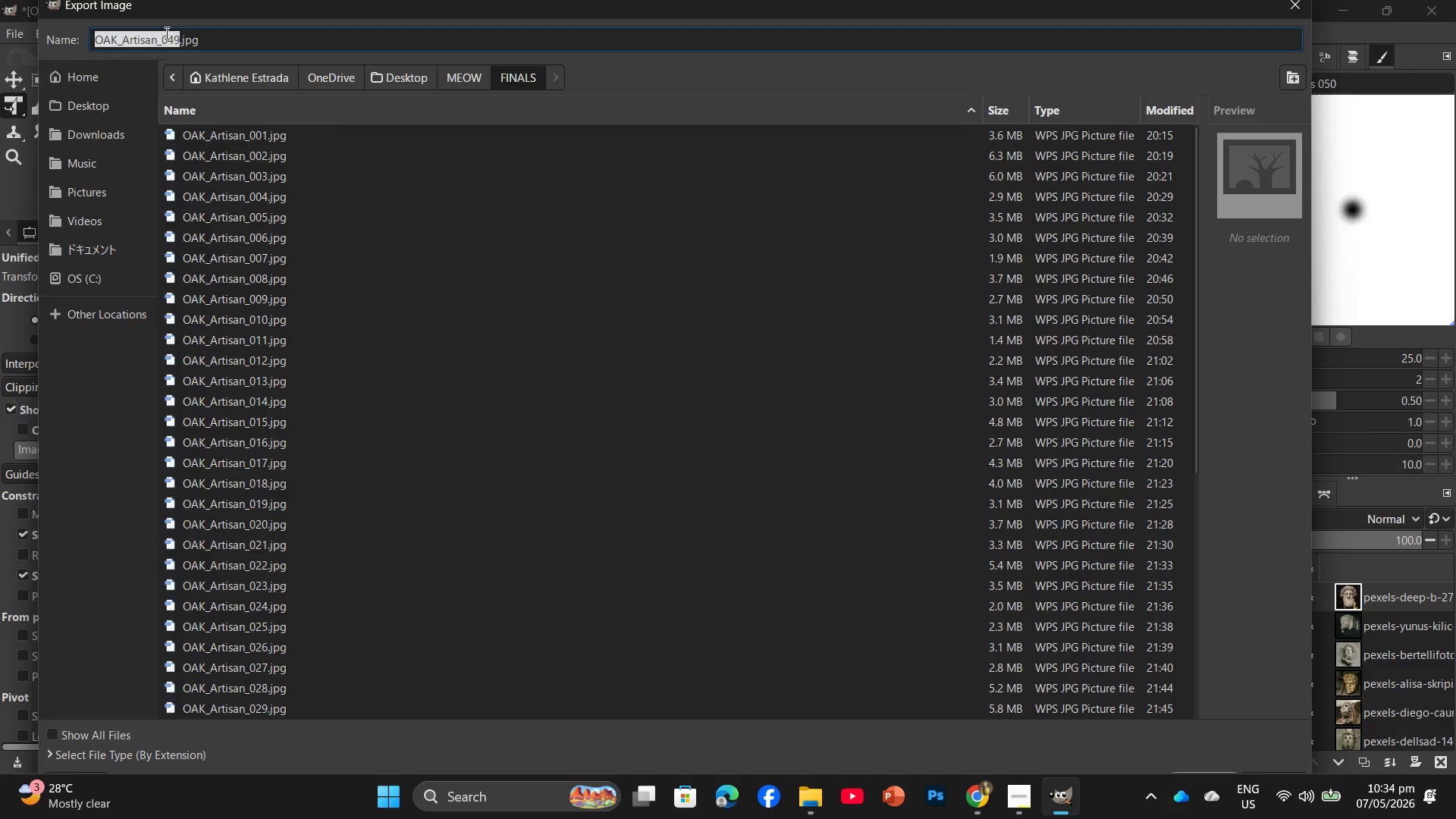 
left_click([178, 36])
 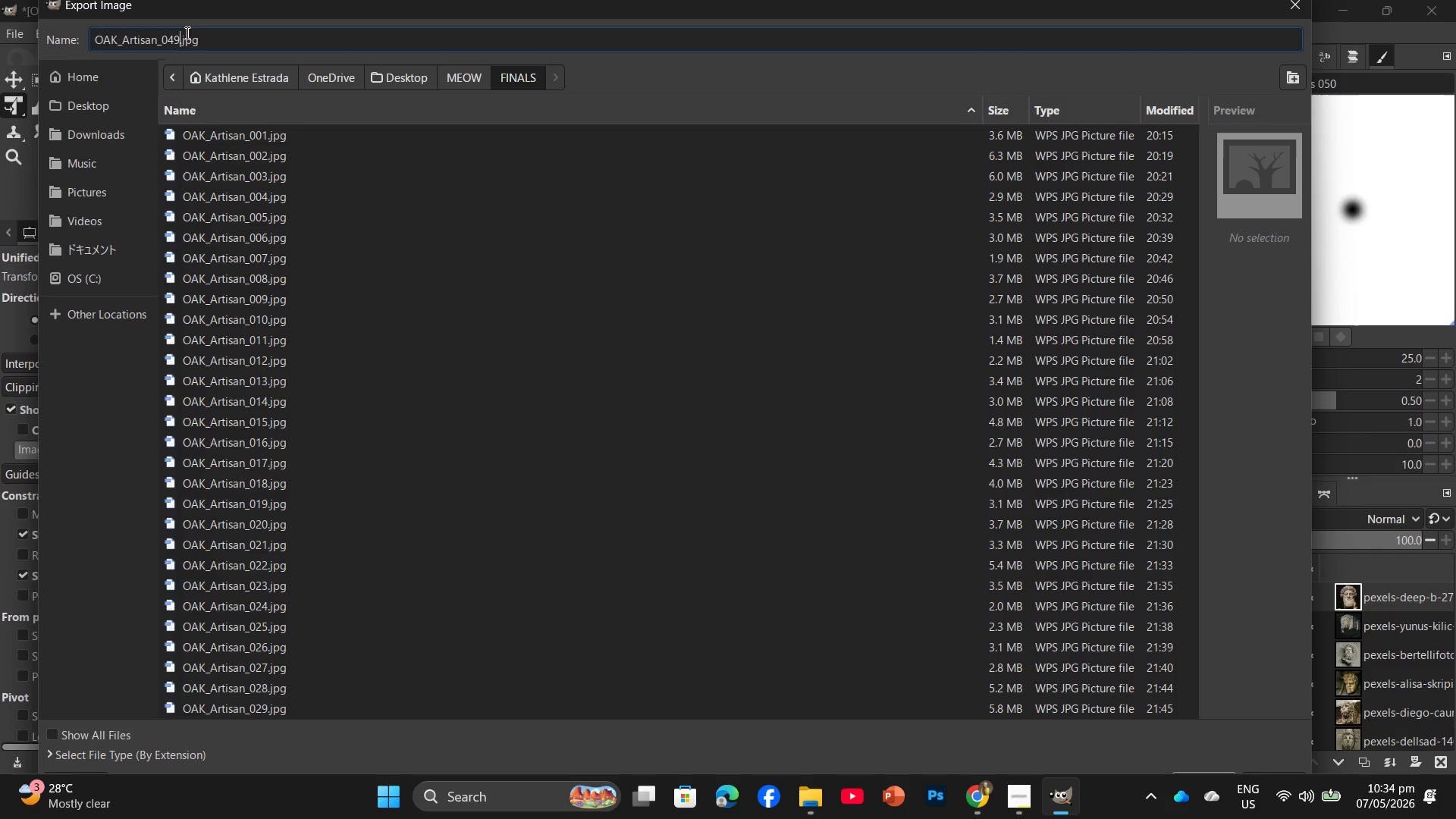 
key(Backspace)
 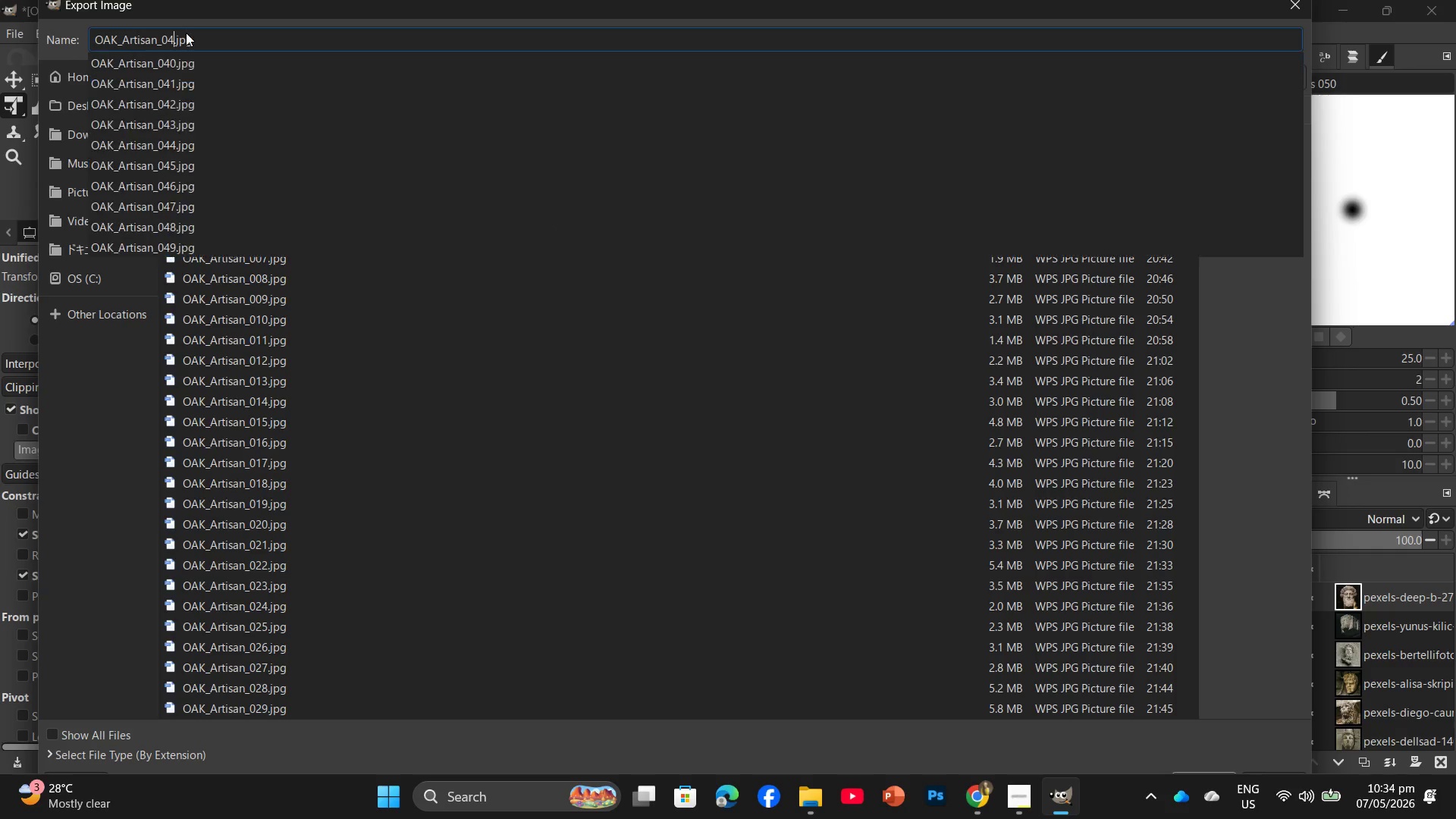 
key(Backspace)
 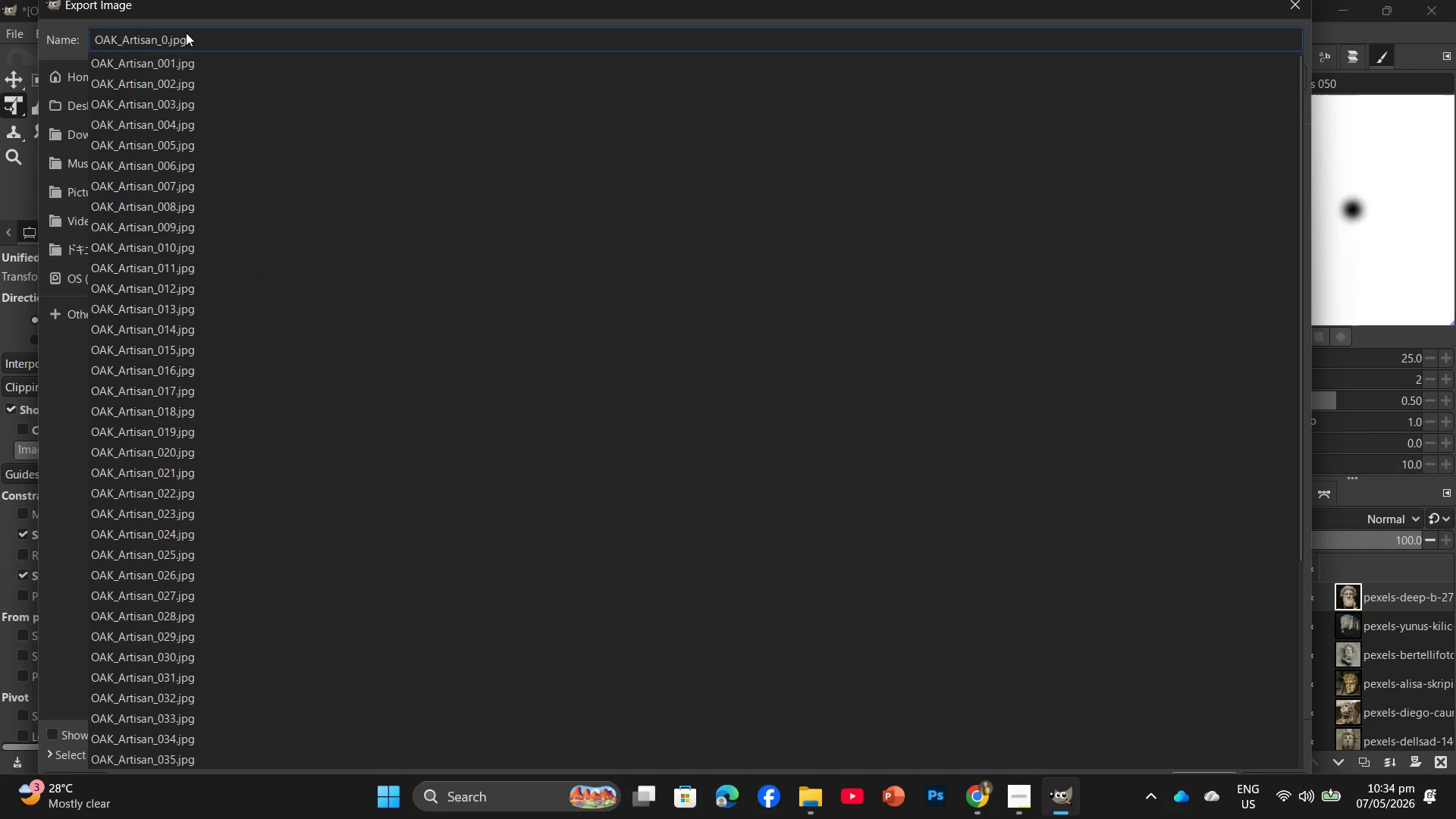 
key(Numpad5)
 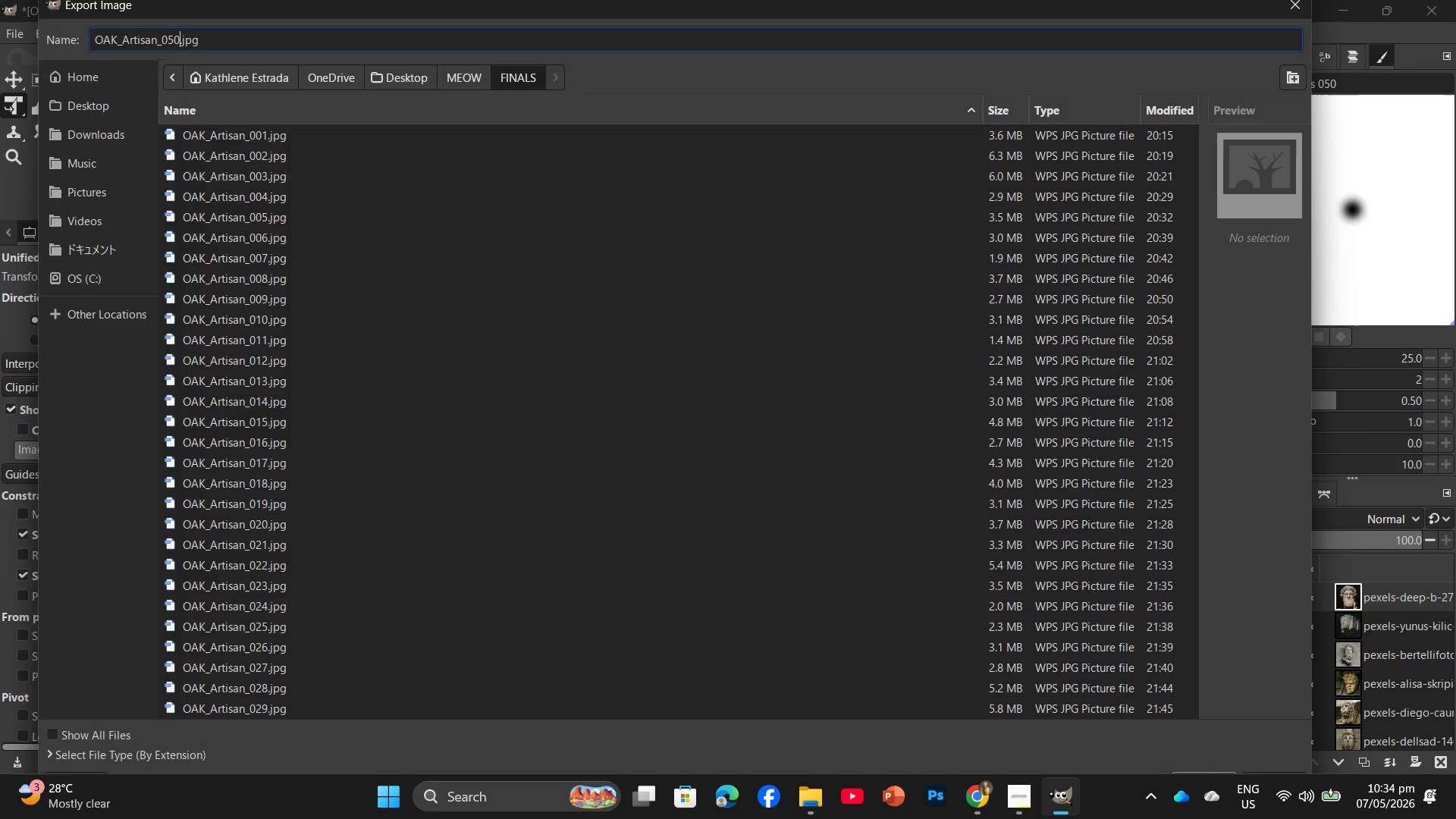 
key(Numpad0)
 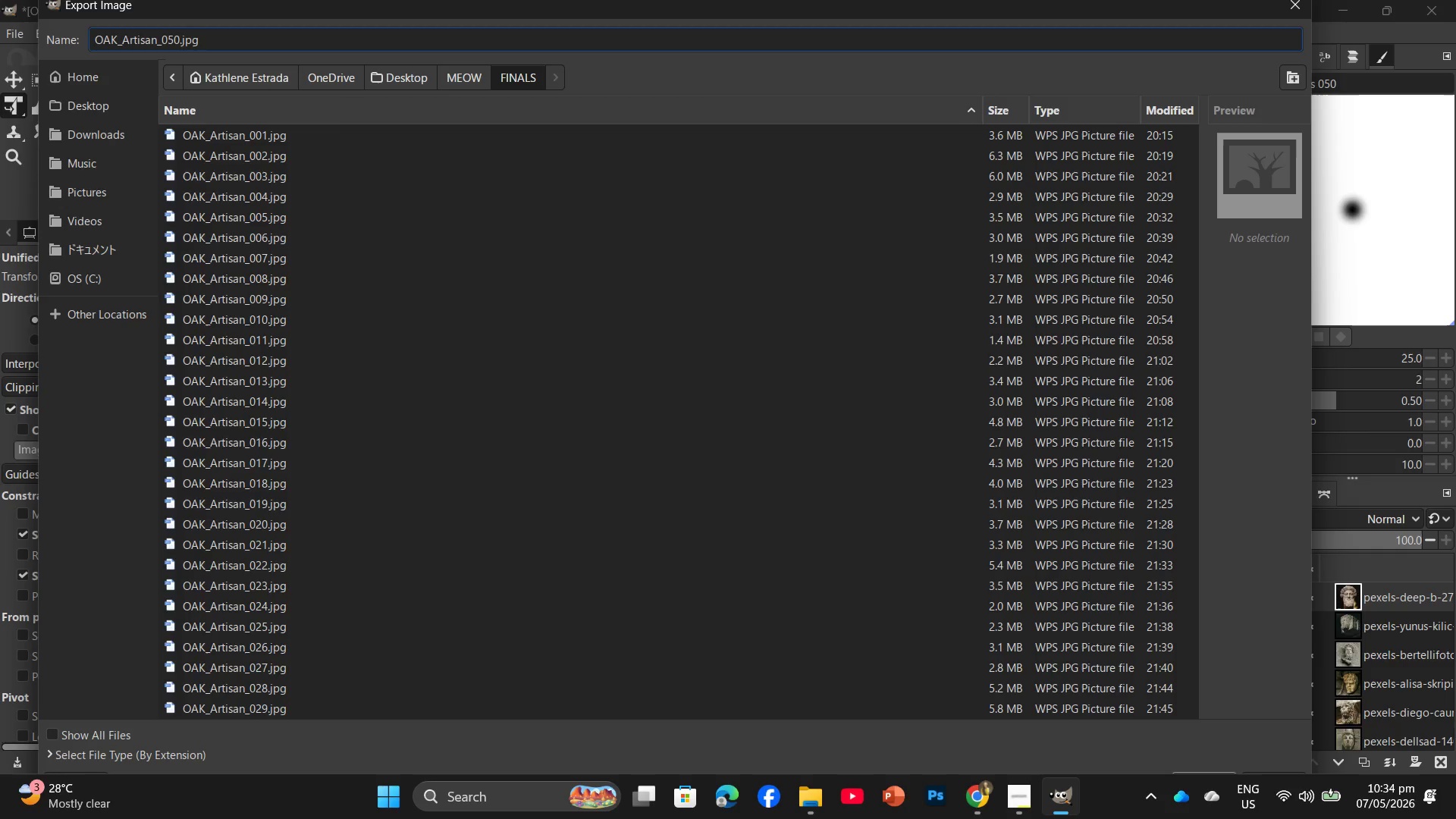 
key(Enter)
 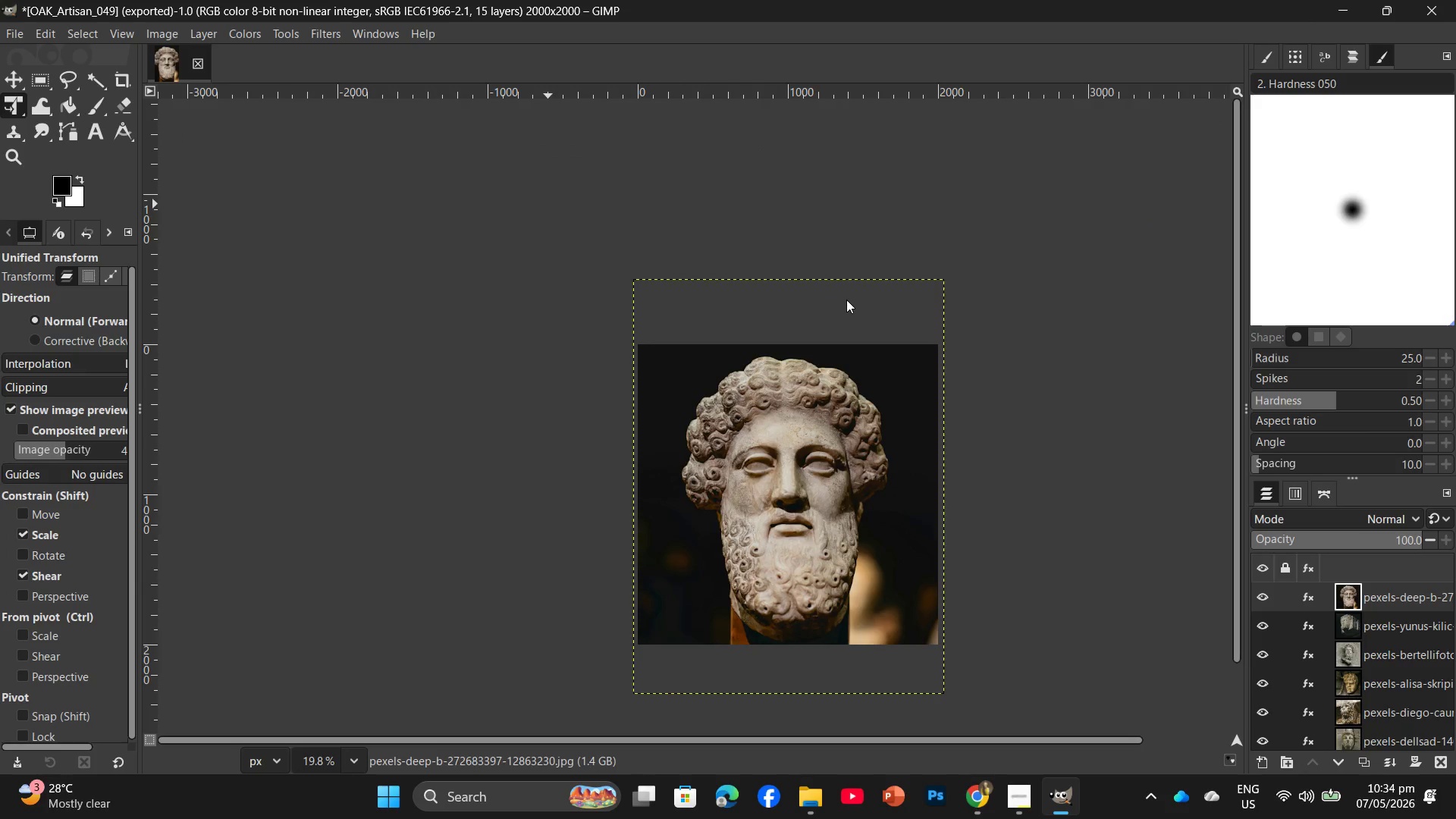 
wait(16.77)
 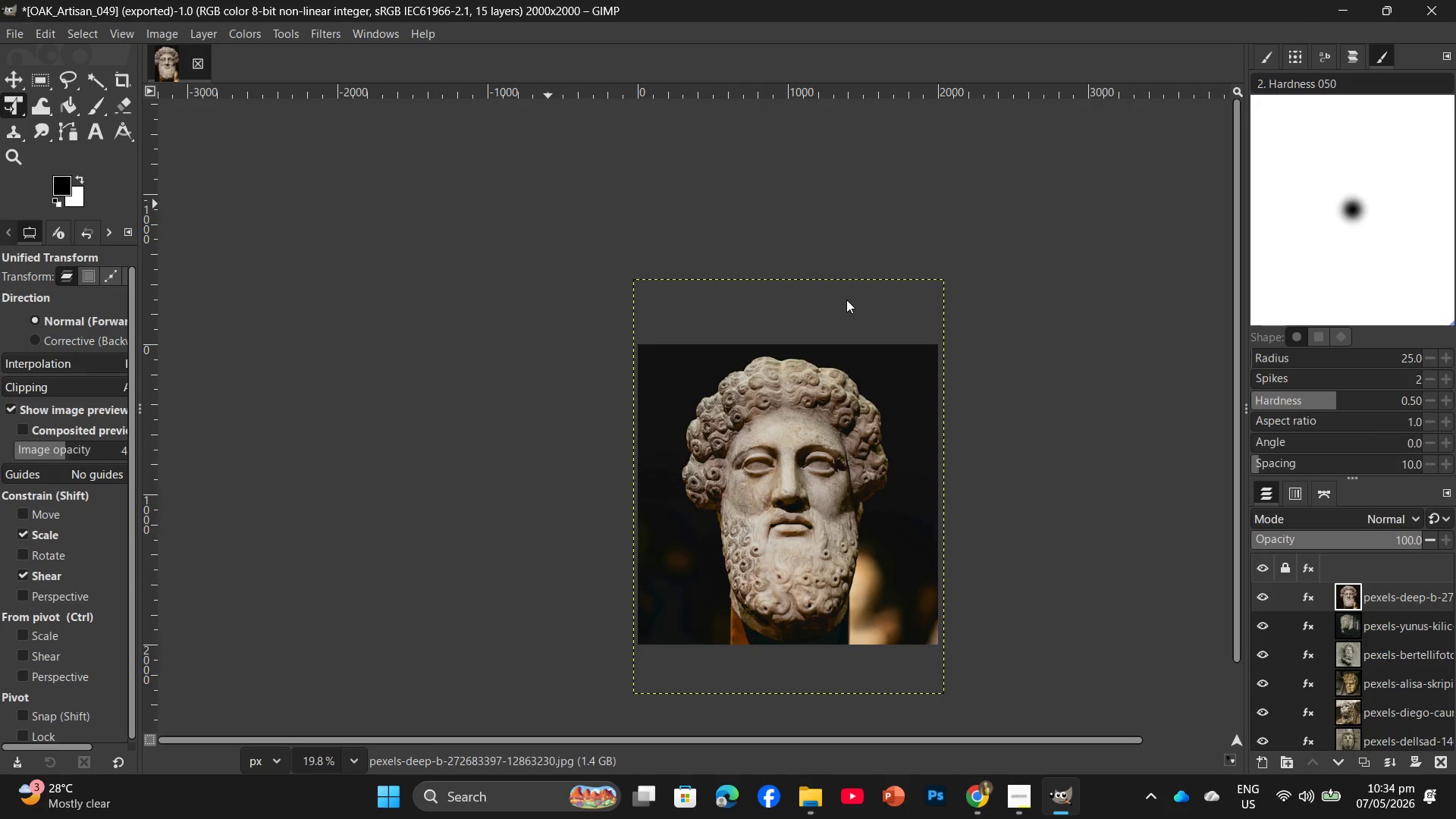 
mouse_move([980, 793])
 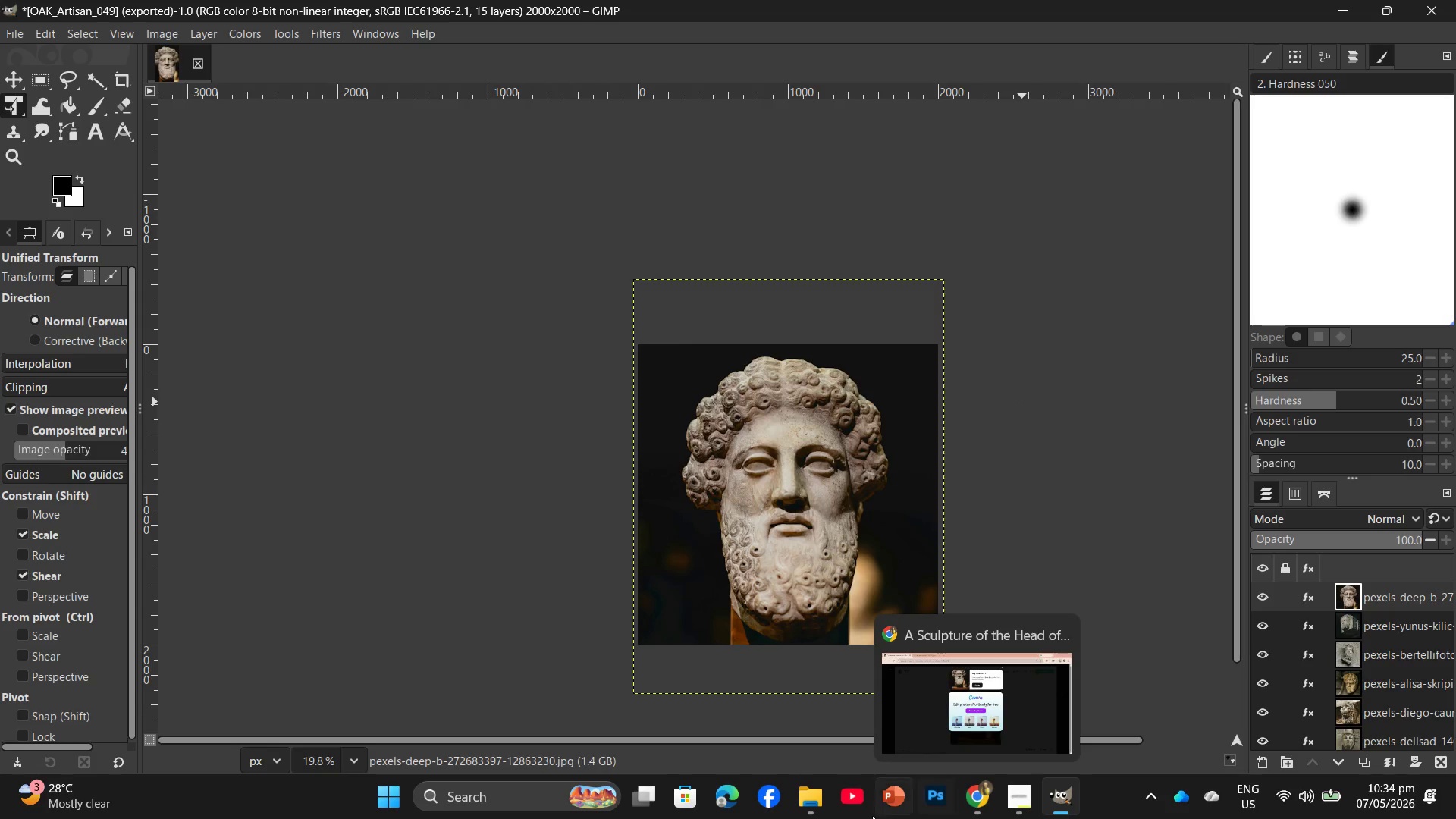 
mouse_move([940, 795])
 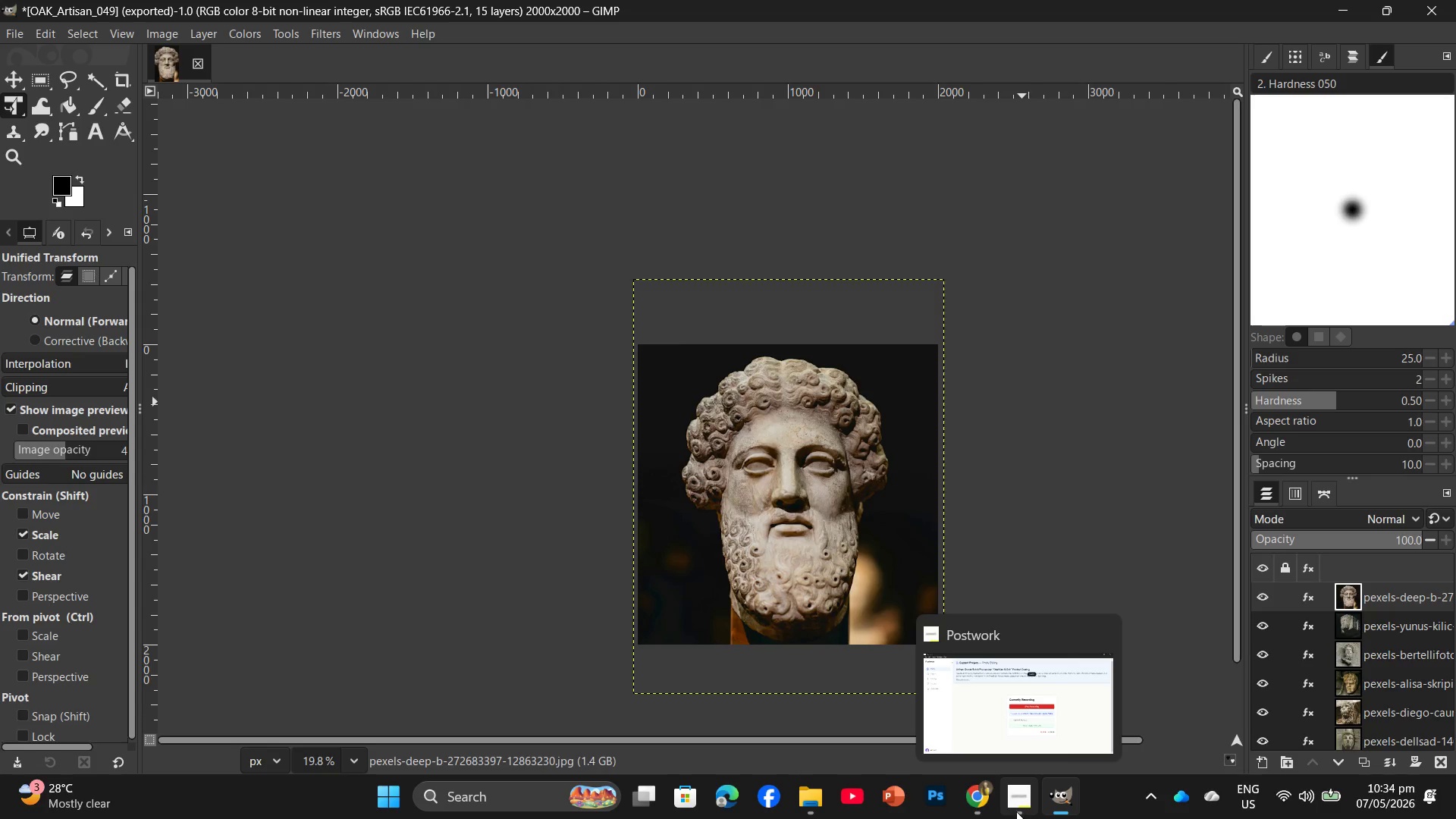 
left_click([1014, 806])